 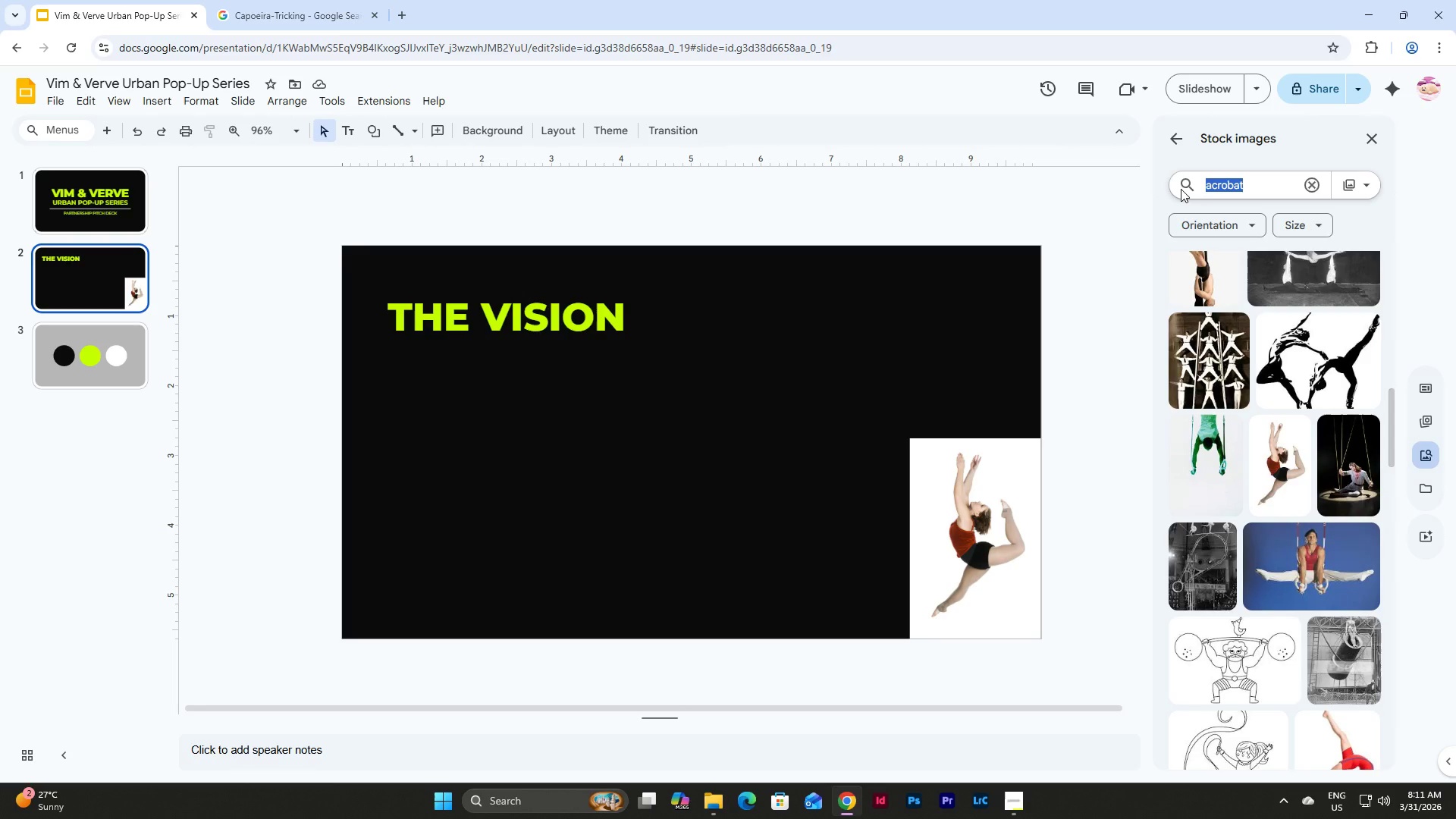 
type(martial arts)
 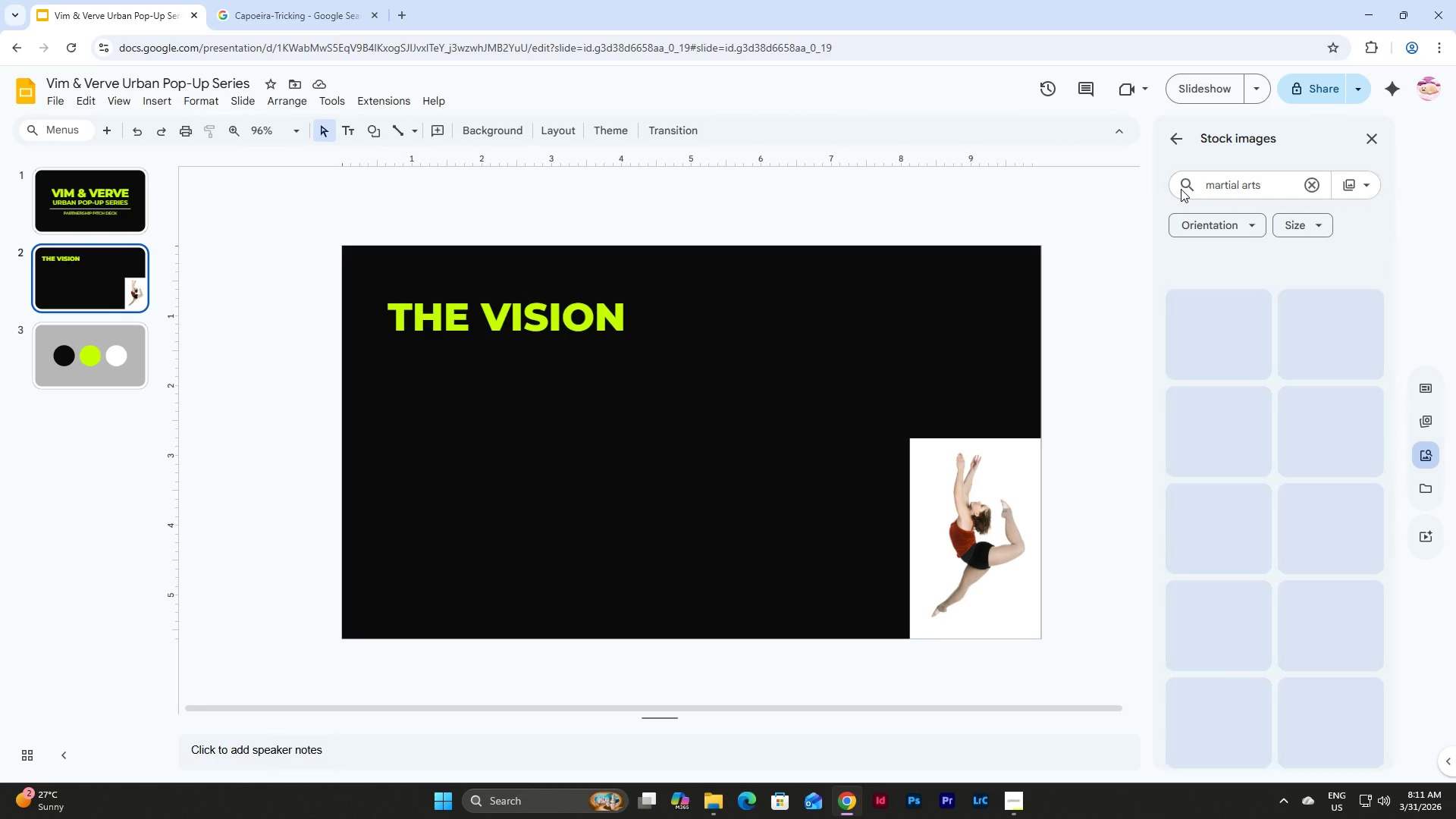 
key(Enter)
 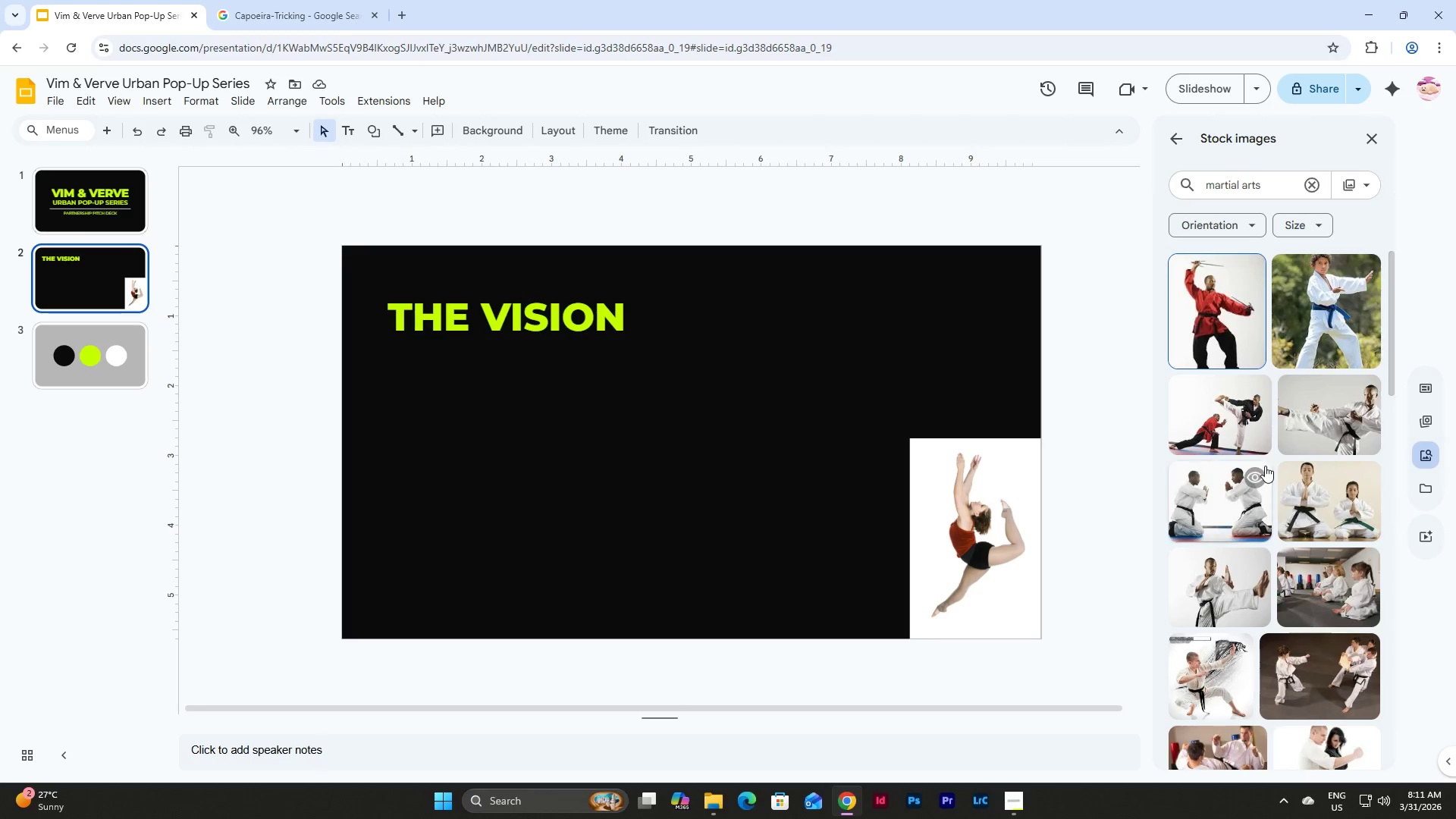 
left_click([1250, 303])
 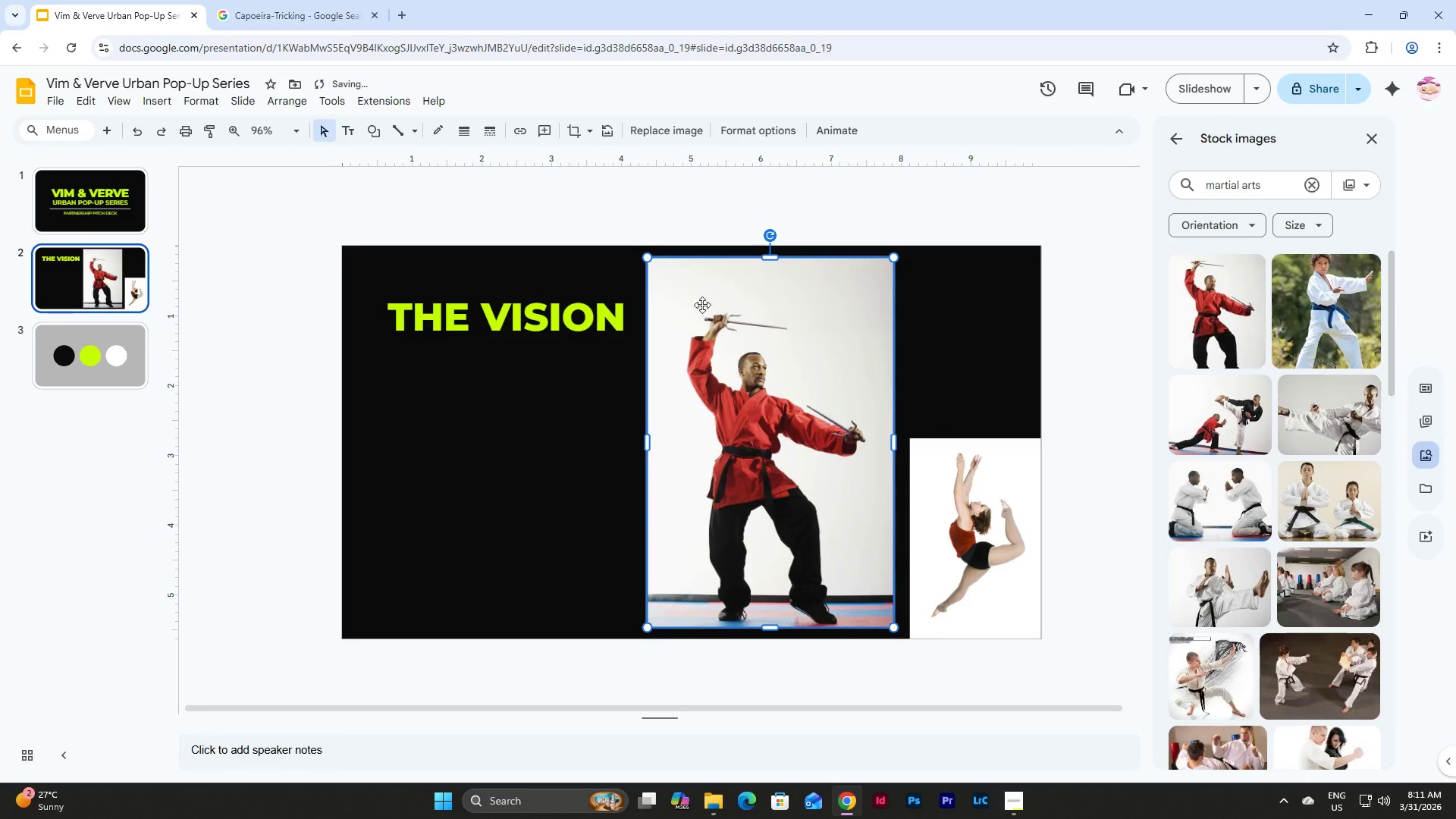 
left_click_drag(start_coordinate=[647, 256], to_coordinate=[836, 439])
 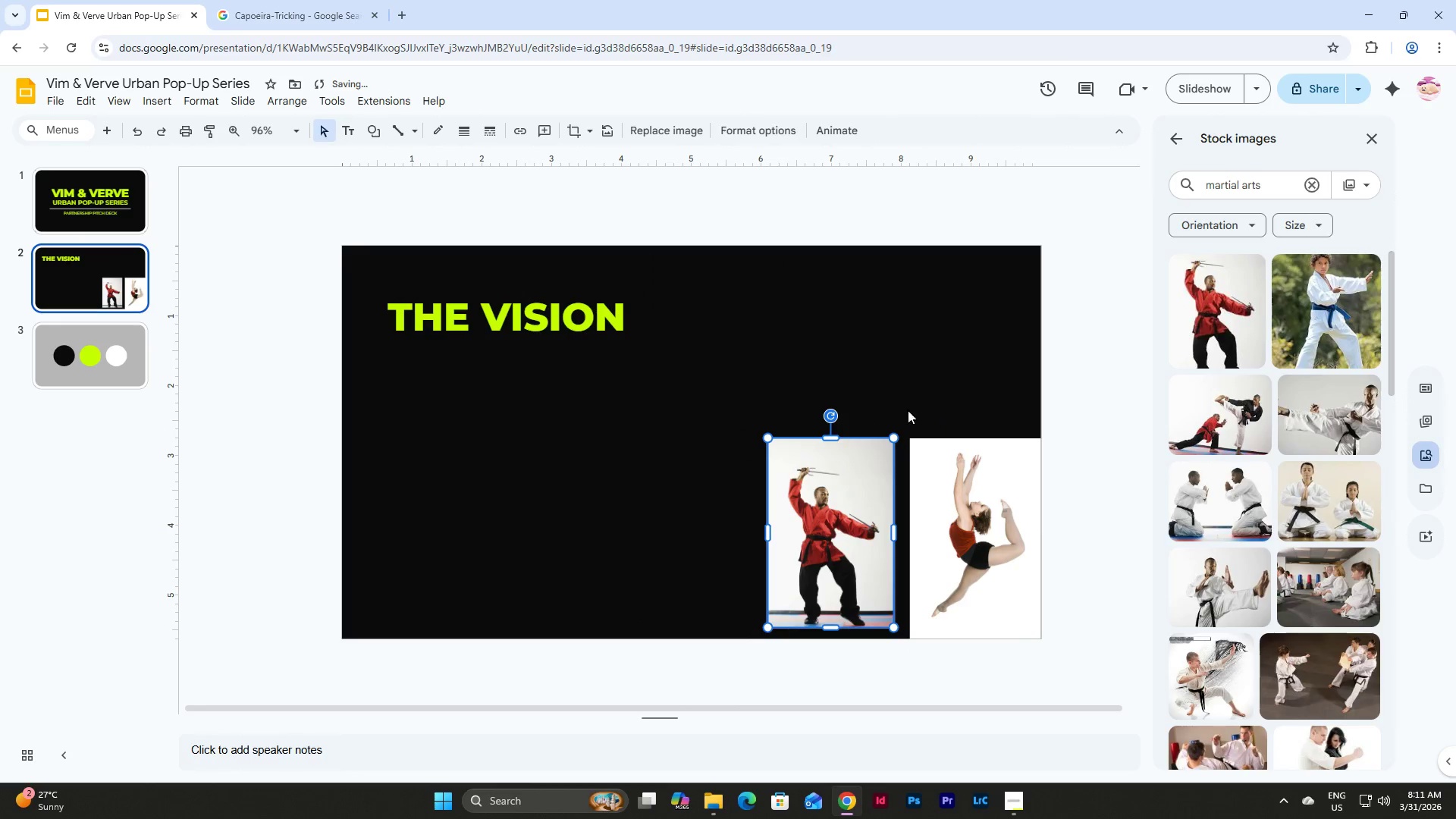 
left_click([943, 398])
 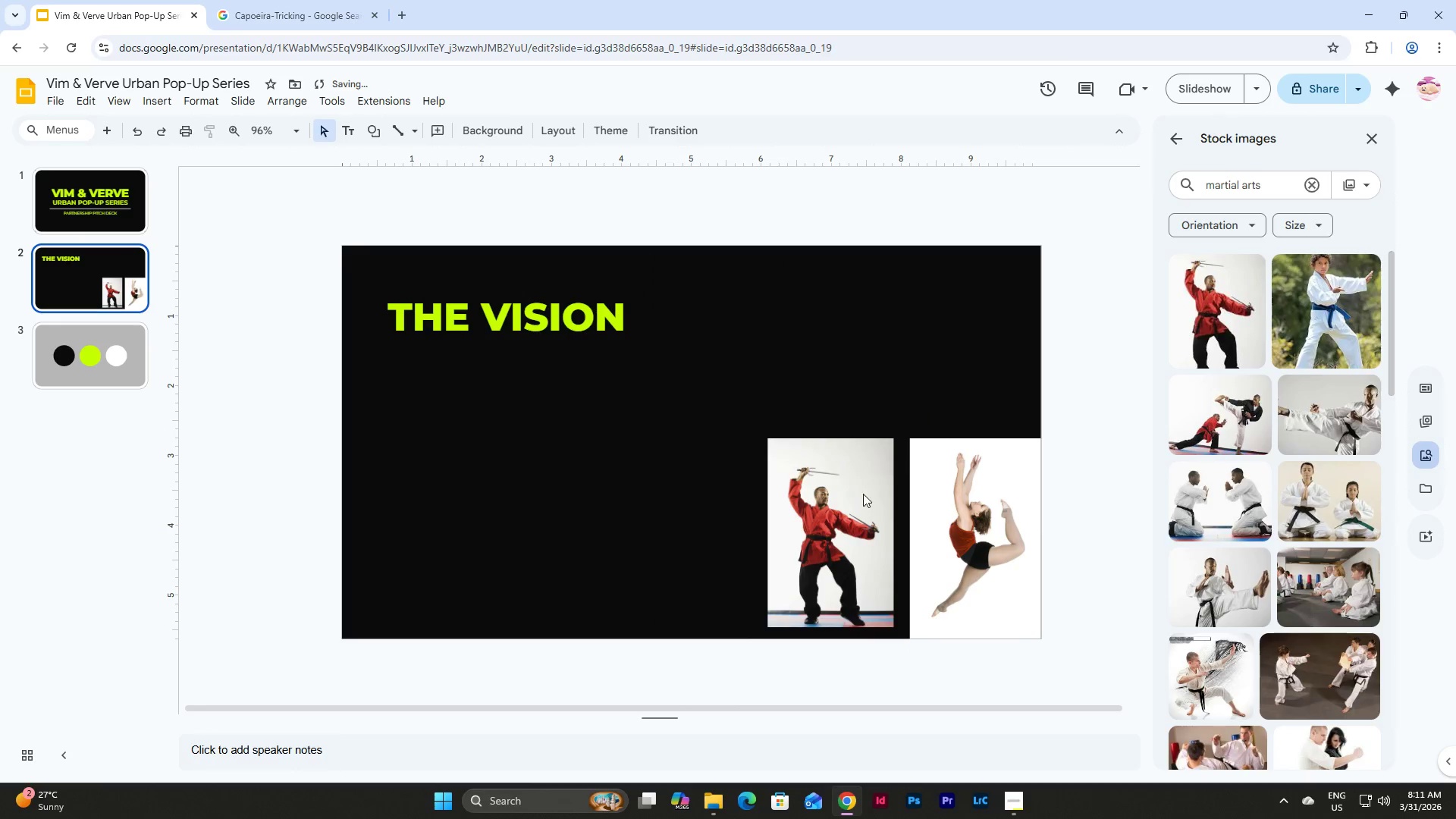 
left_click([846, 500])
 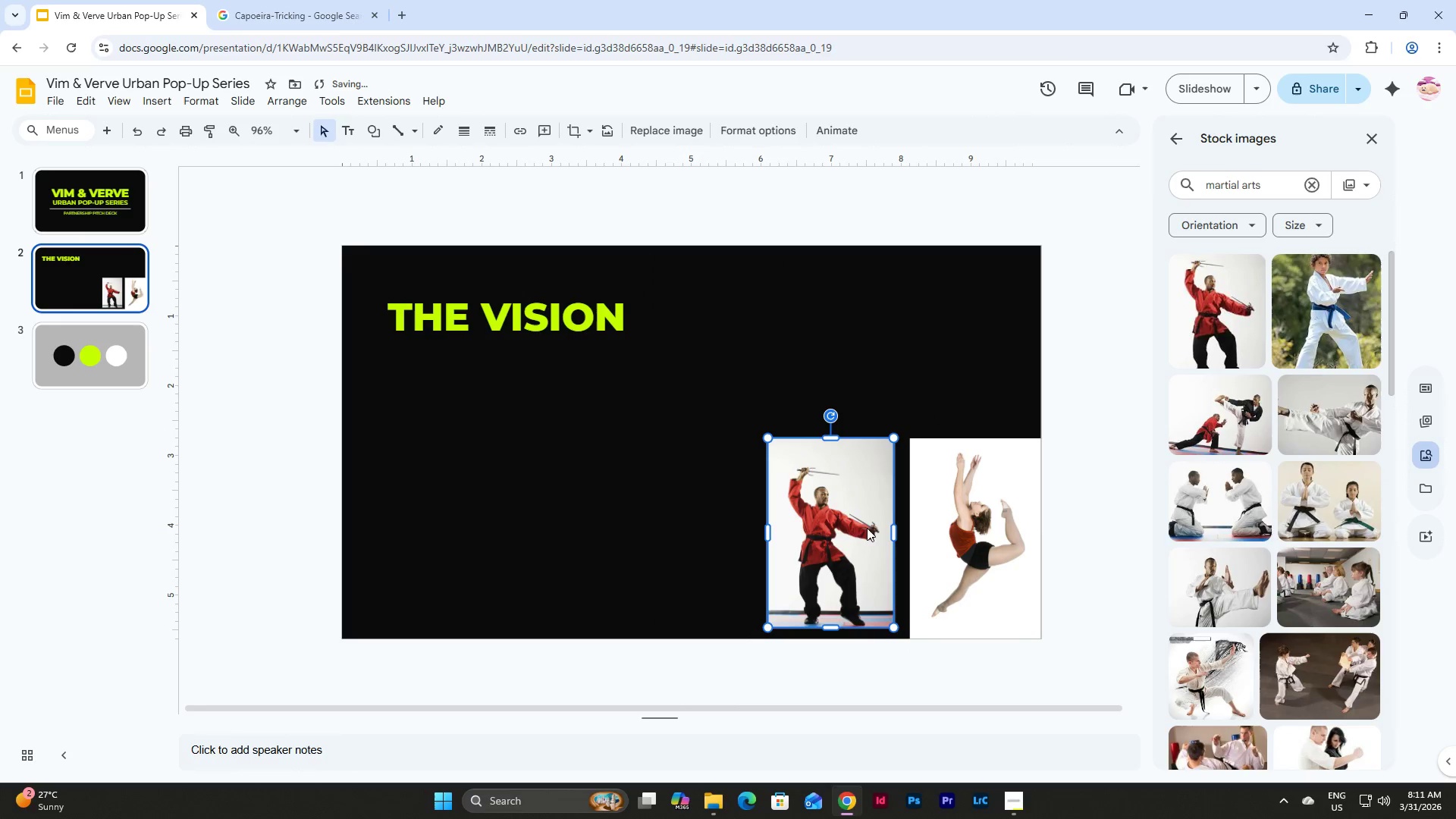 
left_click_drag(start_coordinate=[865, 529], to_coordinate=[475, 441])
 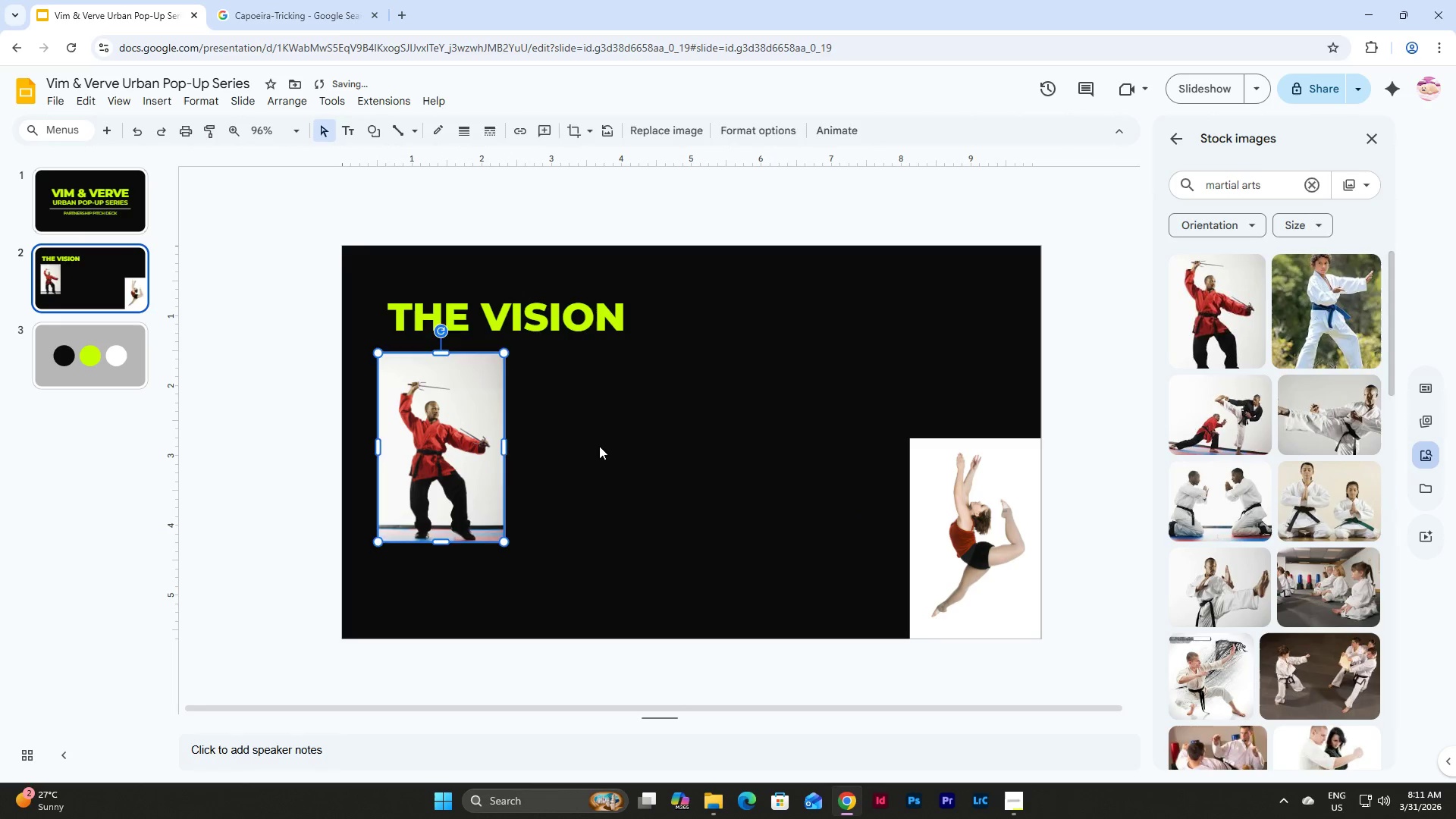 
left_click([599, 446])
 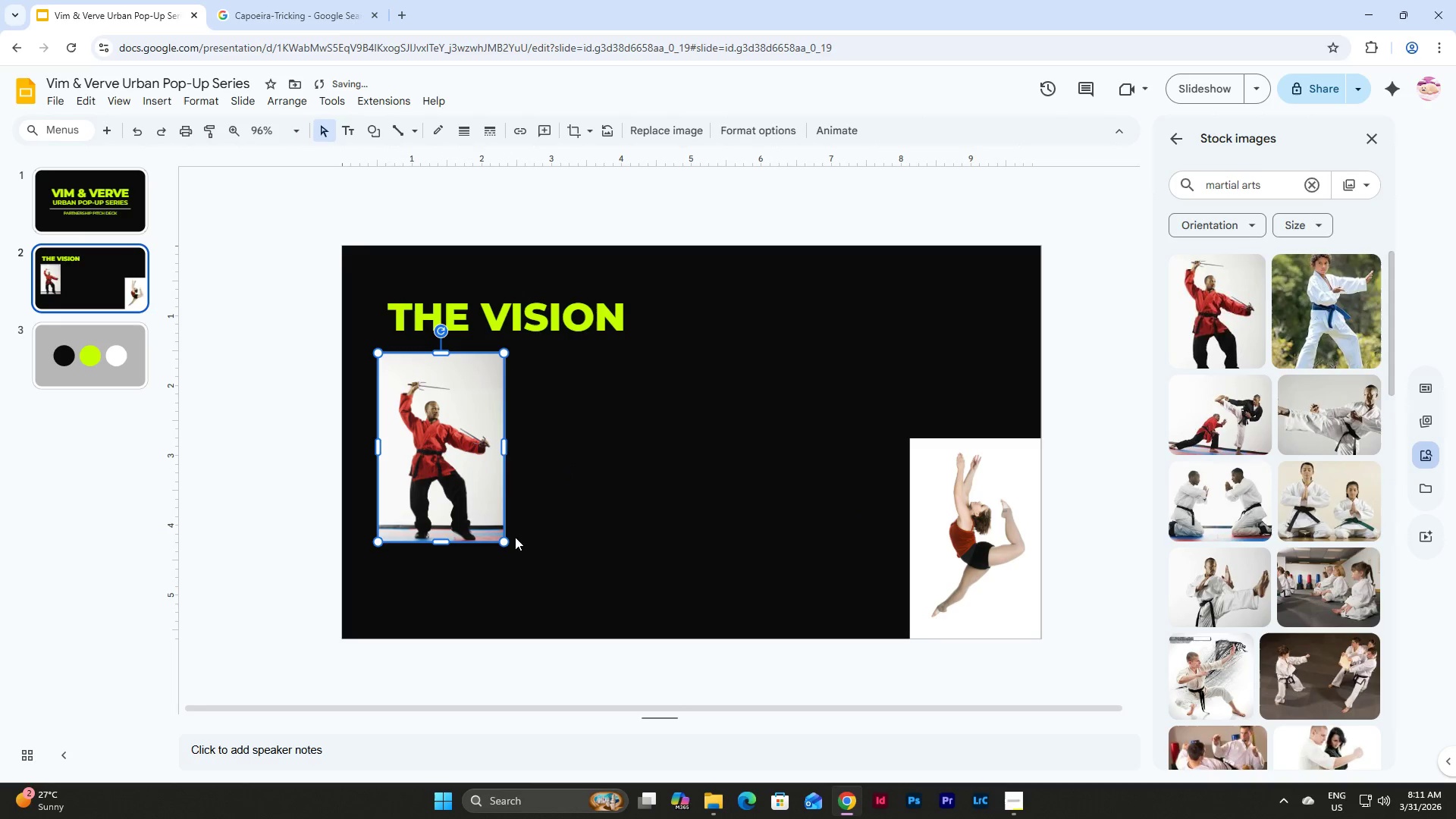 
left_click_drag(start_coordinate=[499, 541], to_coordinate=[504, 542])
 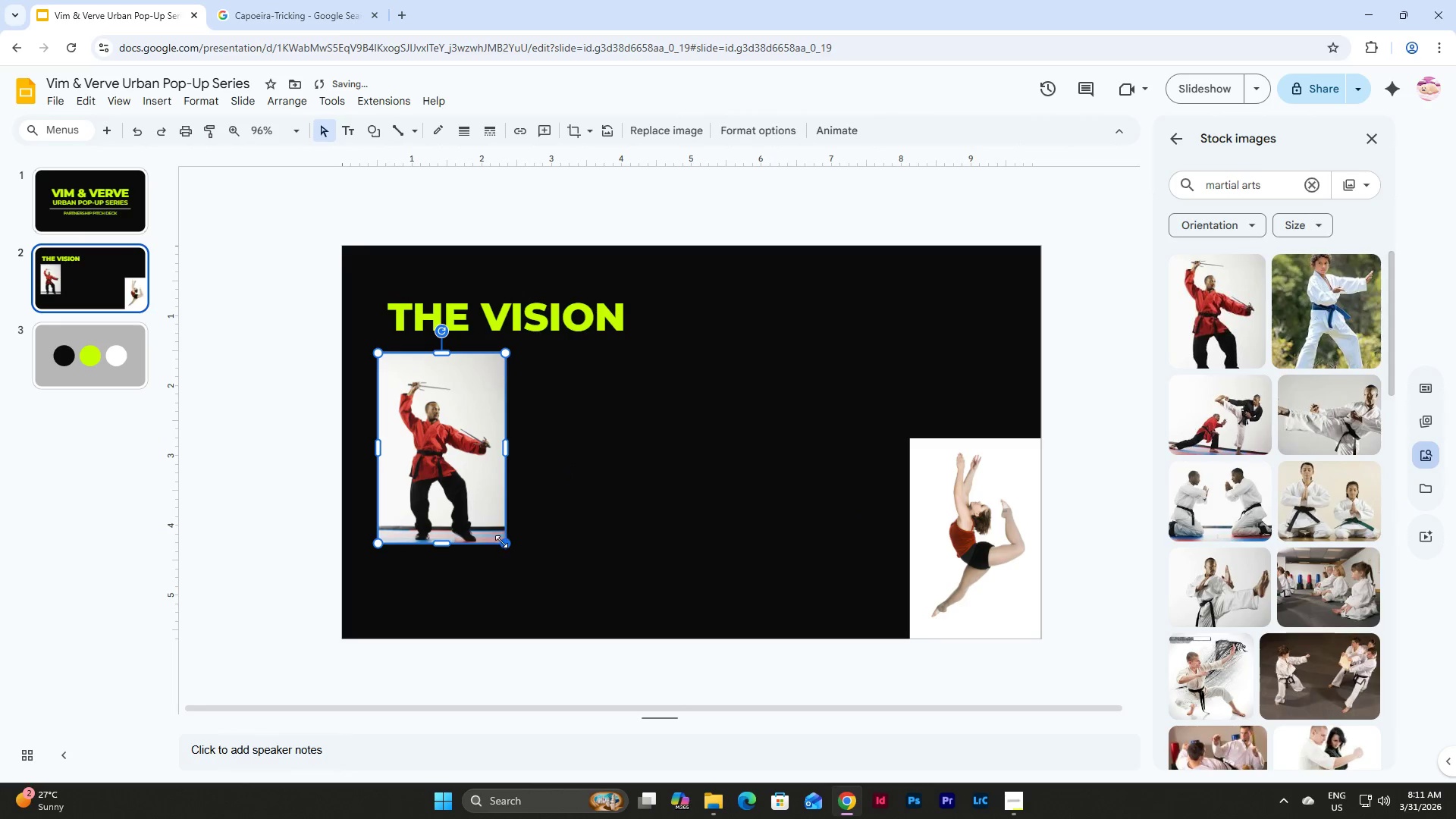 
left_click_drag(start_coordinate=[501, 541], to_coordinate=[532, 548])
 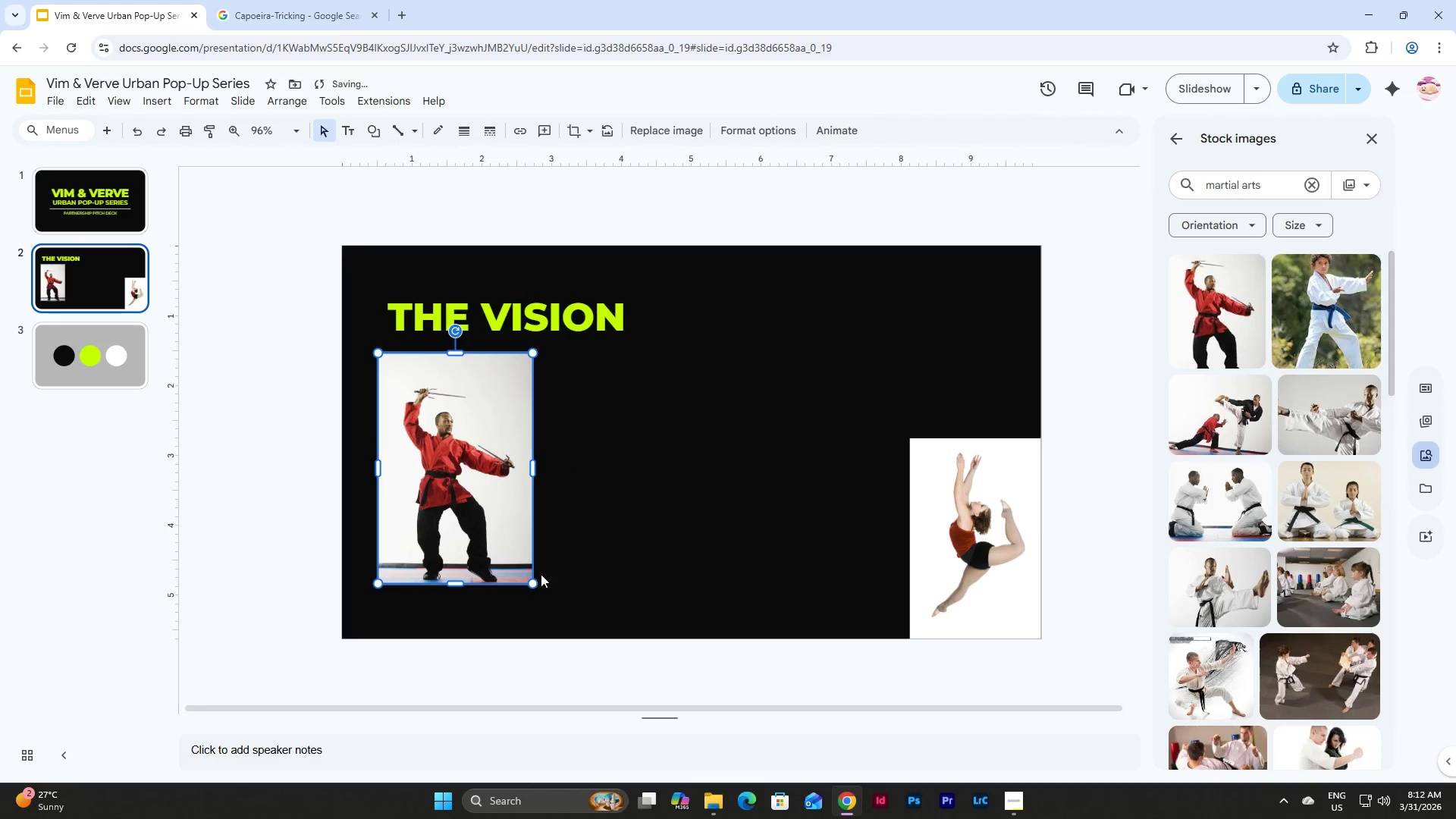 
left_click_drag(start_coordinate=[532, 582], to_coordinate=[522, 559])
 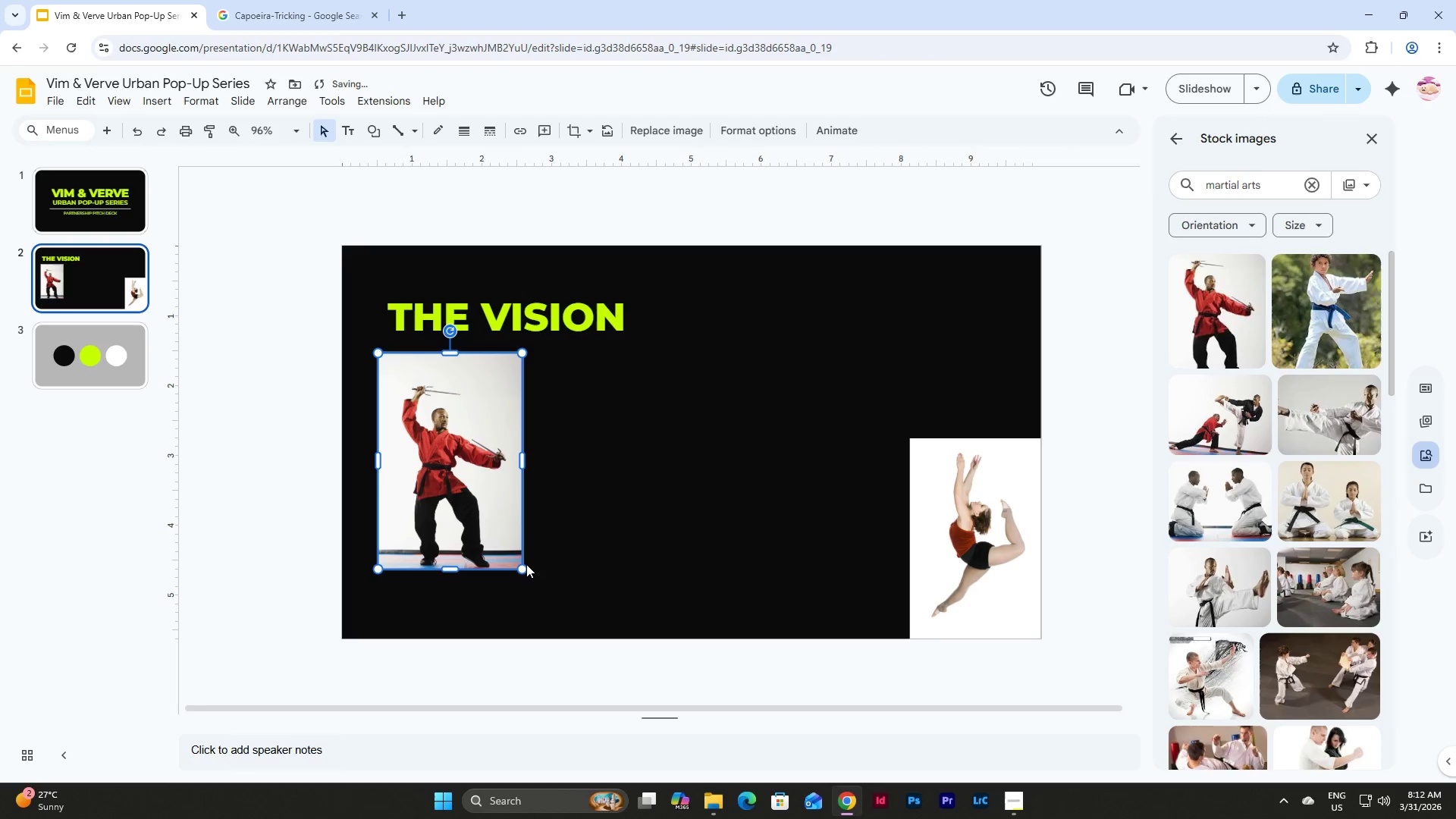 
left_click([524, 563])
 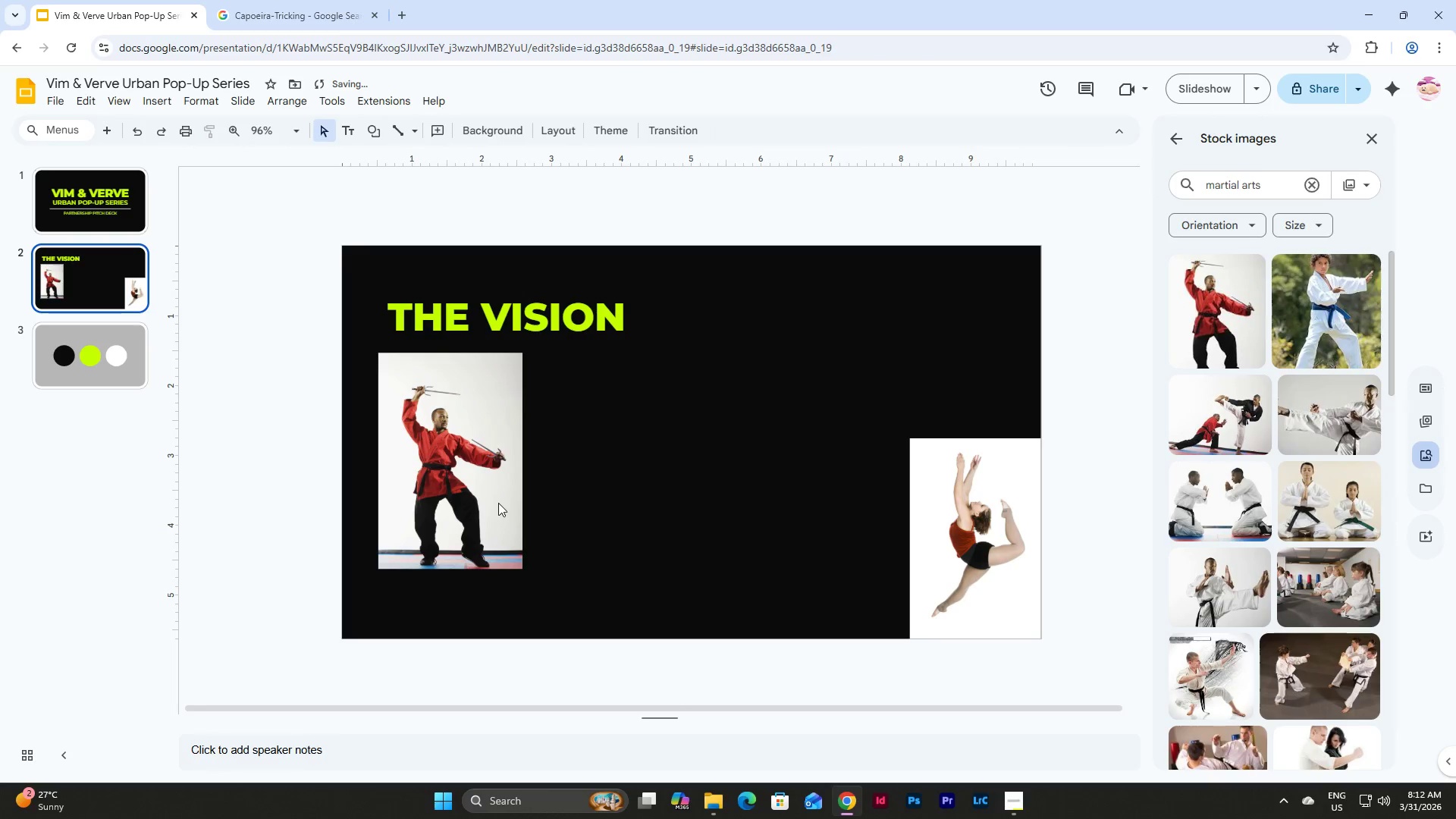 
double_click([498, 503])
 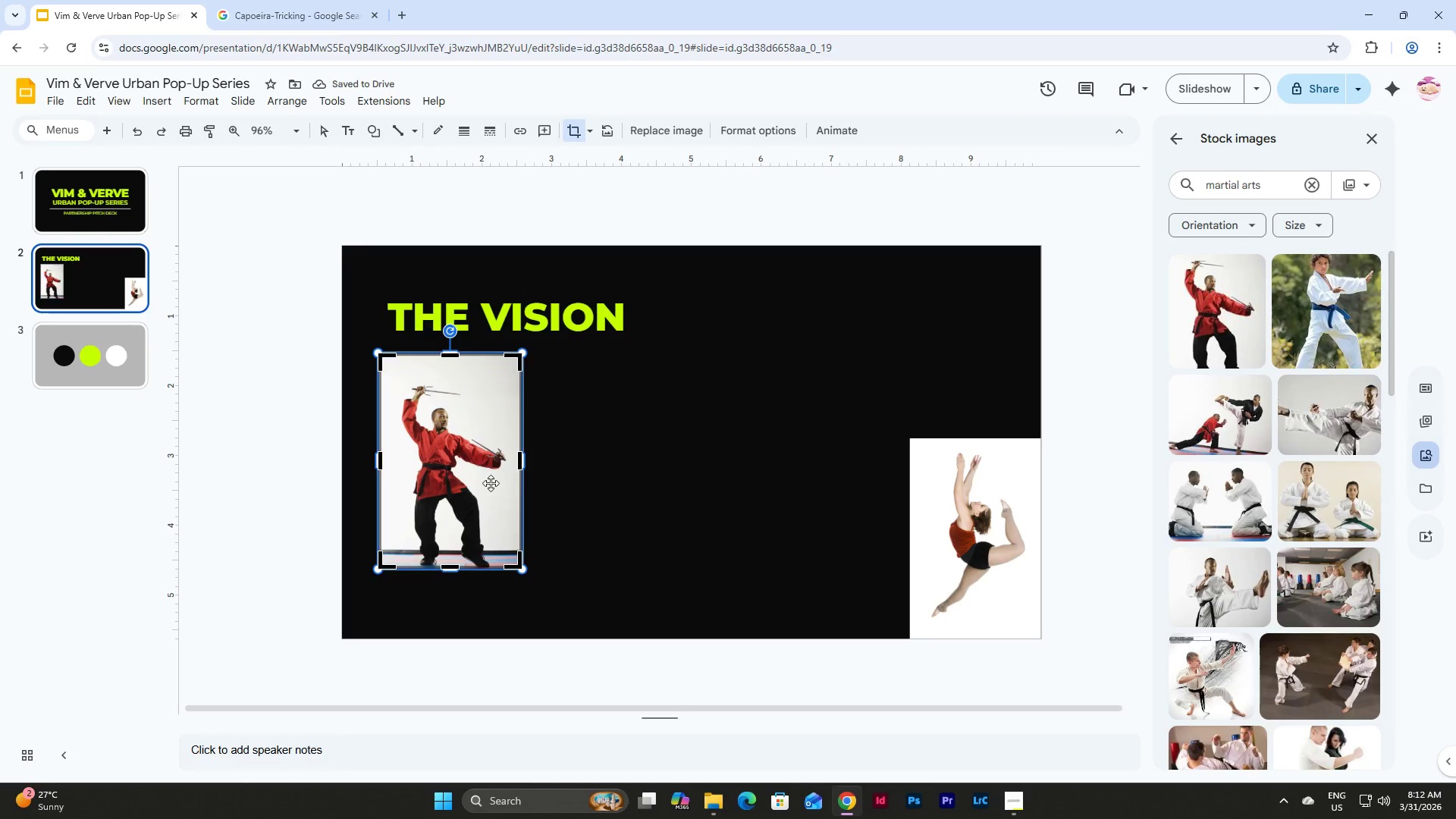 
left_click_drag(start_coordinate=[485, 488], to_coordinate=[481, 490])
 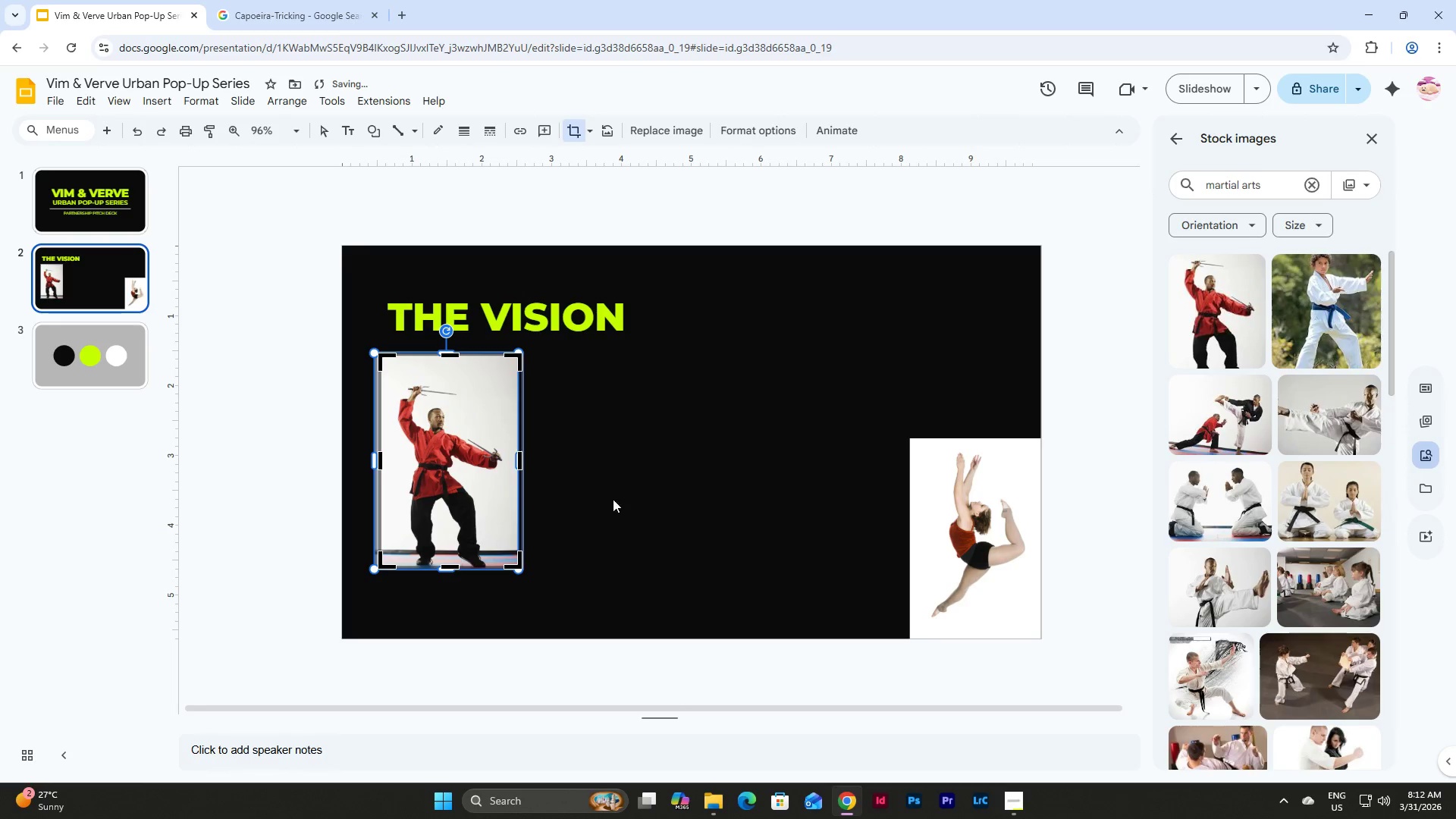 
left_click([634, 500])
 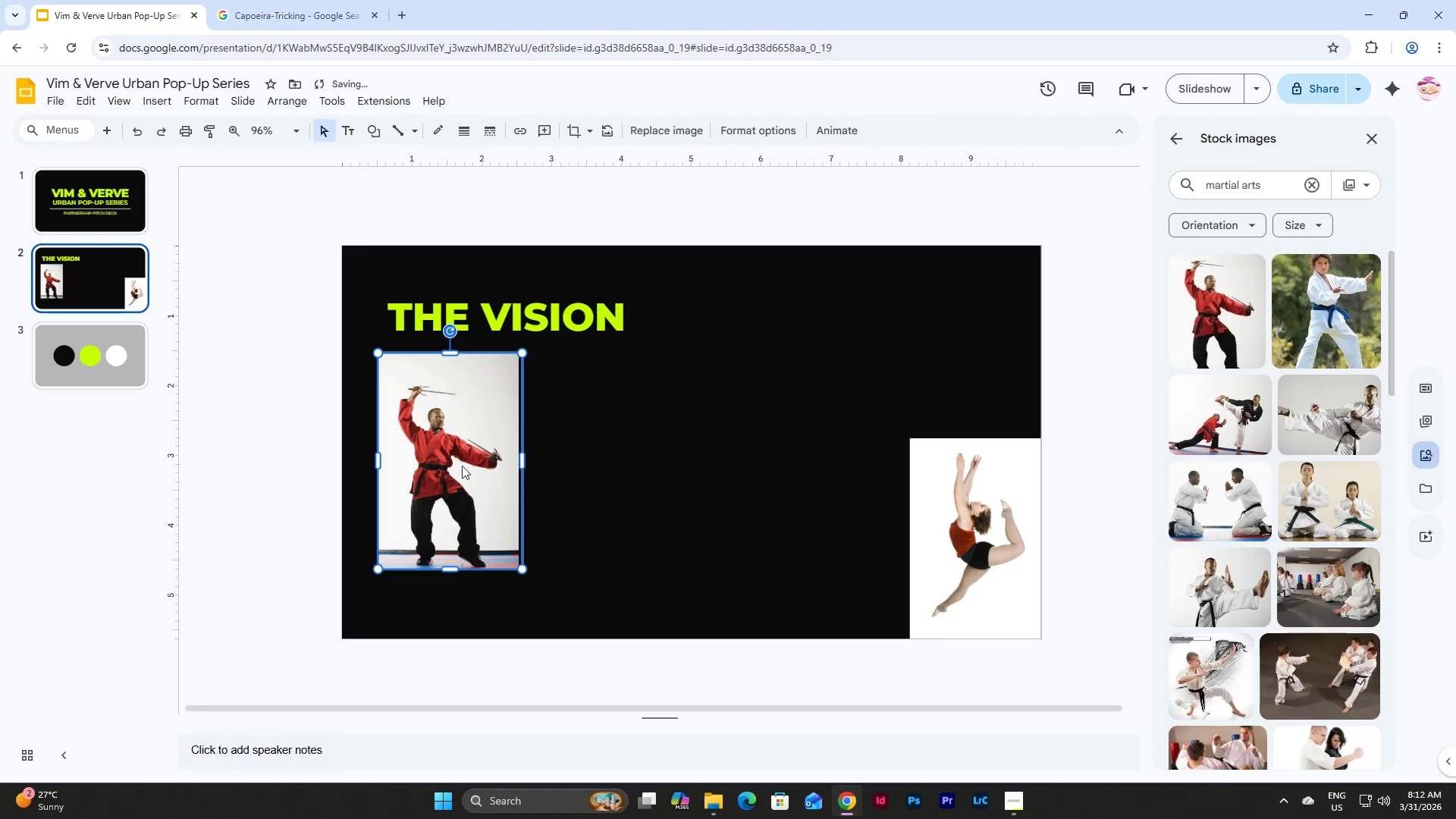 
double_click([473, 460])
 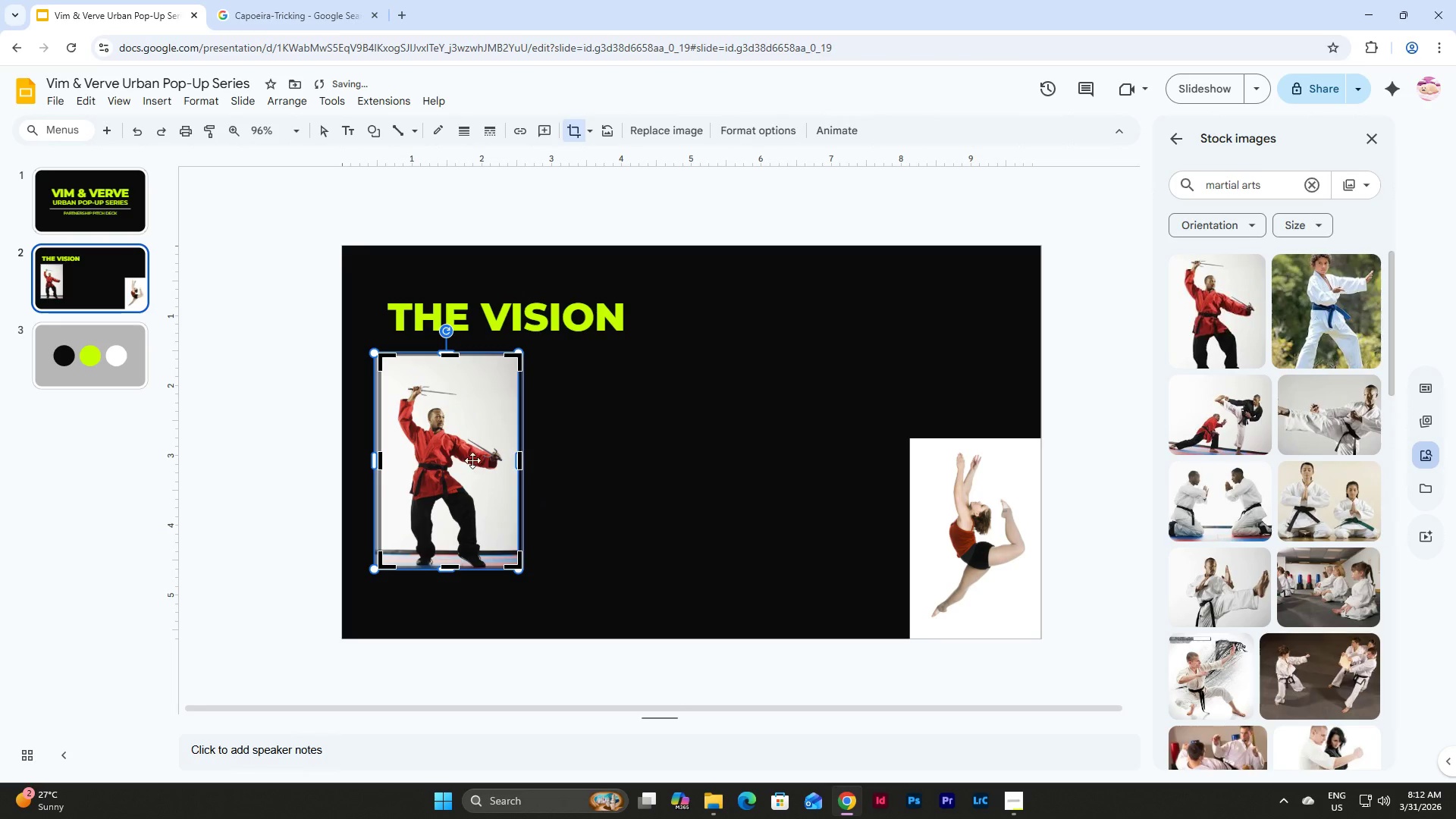 
left_click_drag(start_coordinate=[472, 460], to_coordinate=[479, 460])
 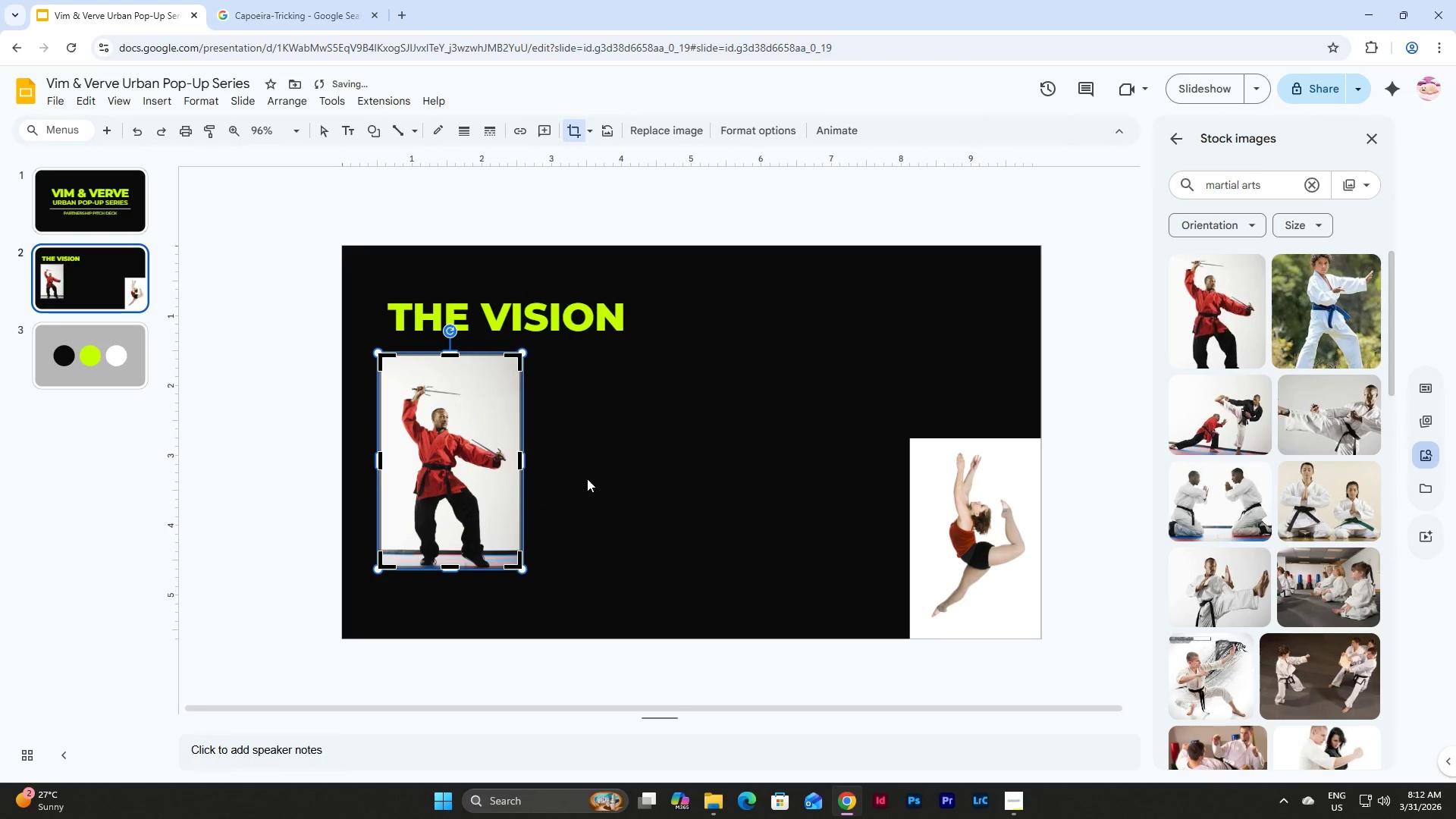 
left_click([592, 480])
 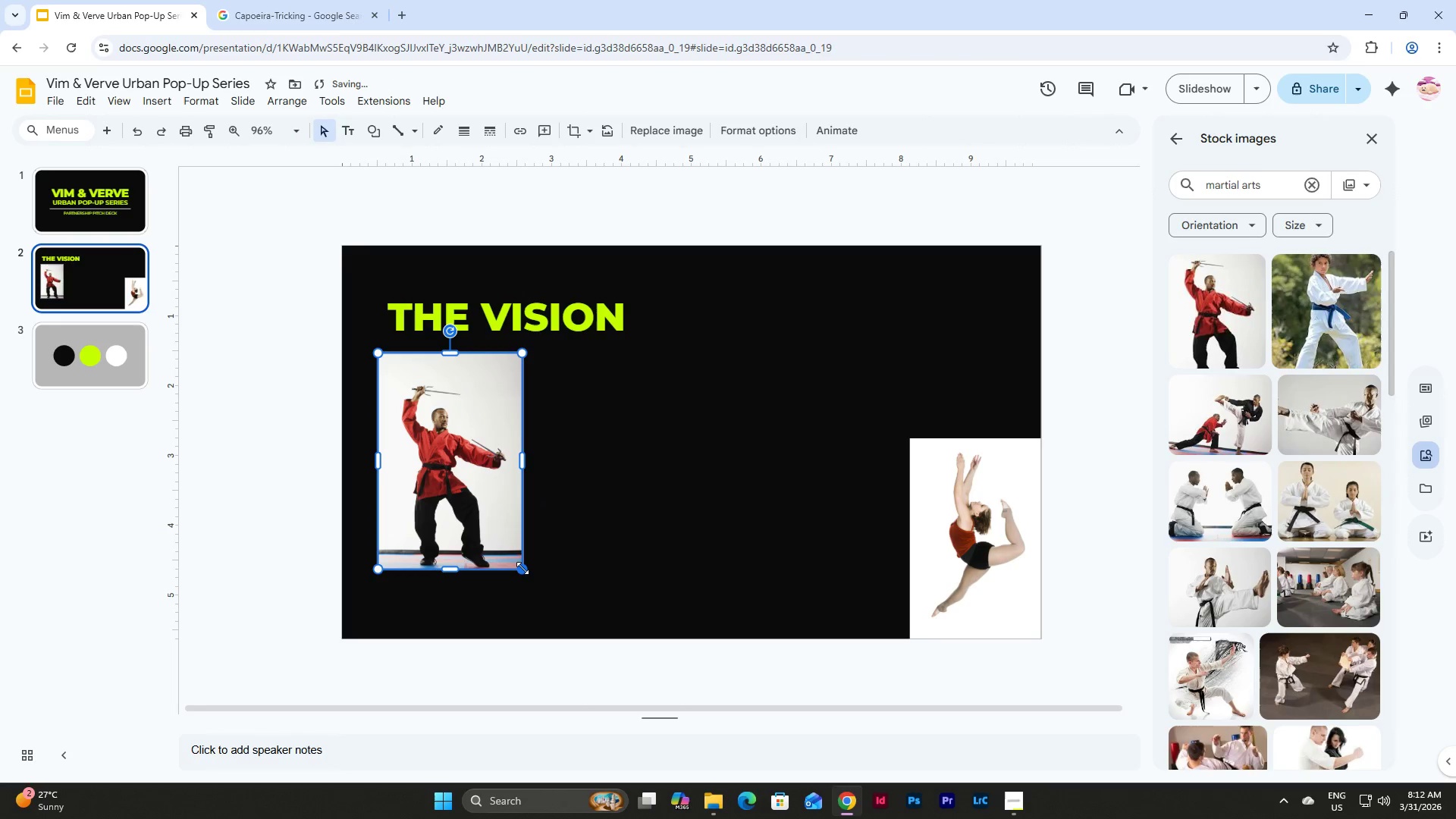 
left_click_drag(start_coordinate=[525, 569], to_coordinate=[532, 567])
 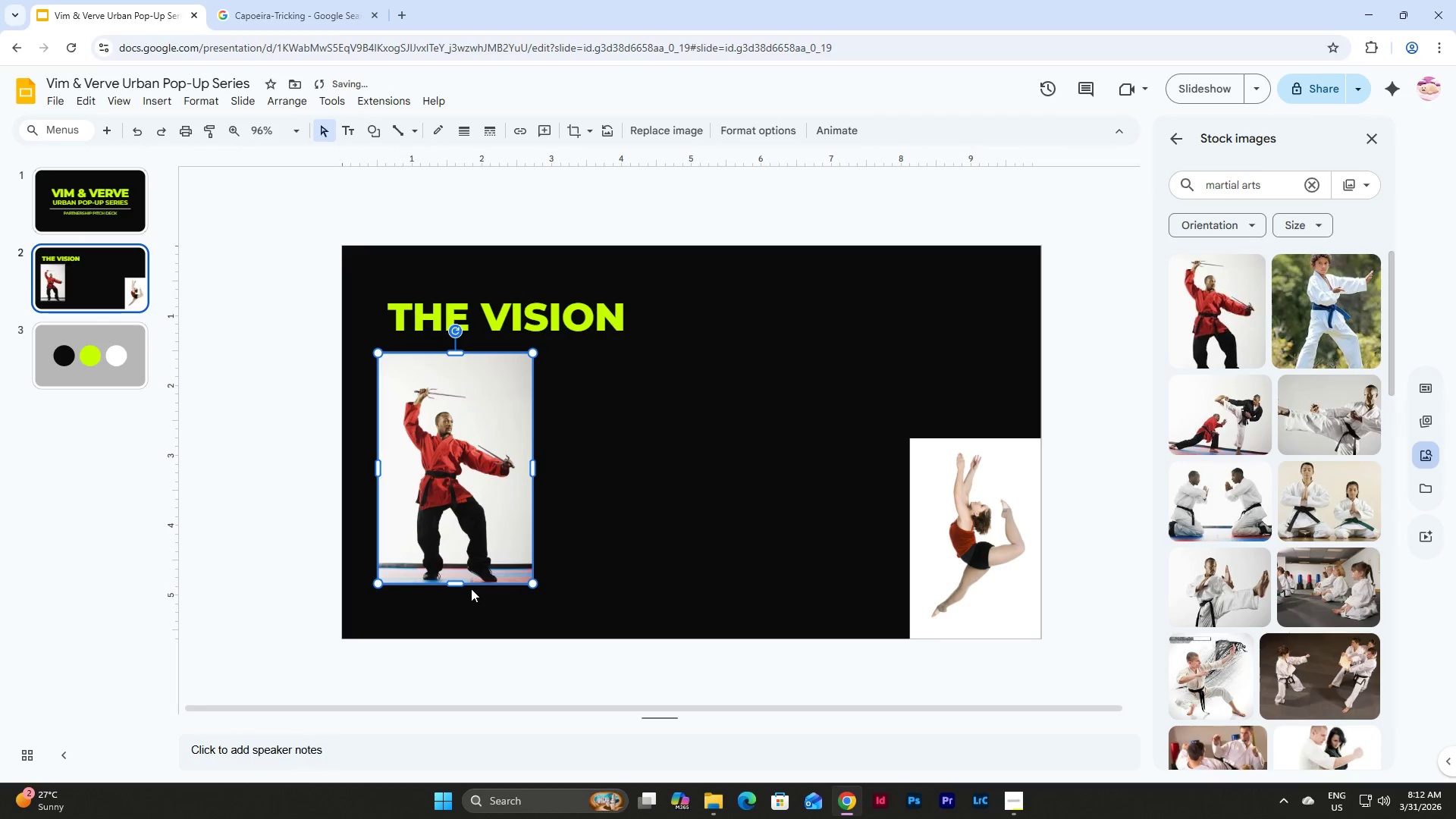 
left_click_drag(start_coordinate=[460, 582], to_coordinate=[457, 589])
 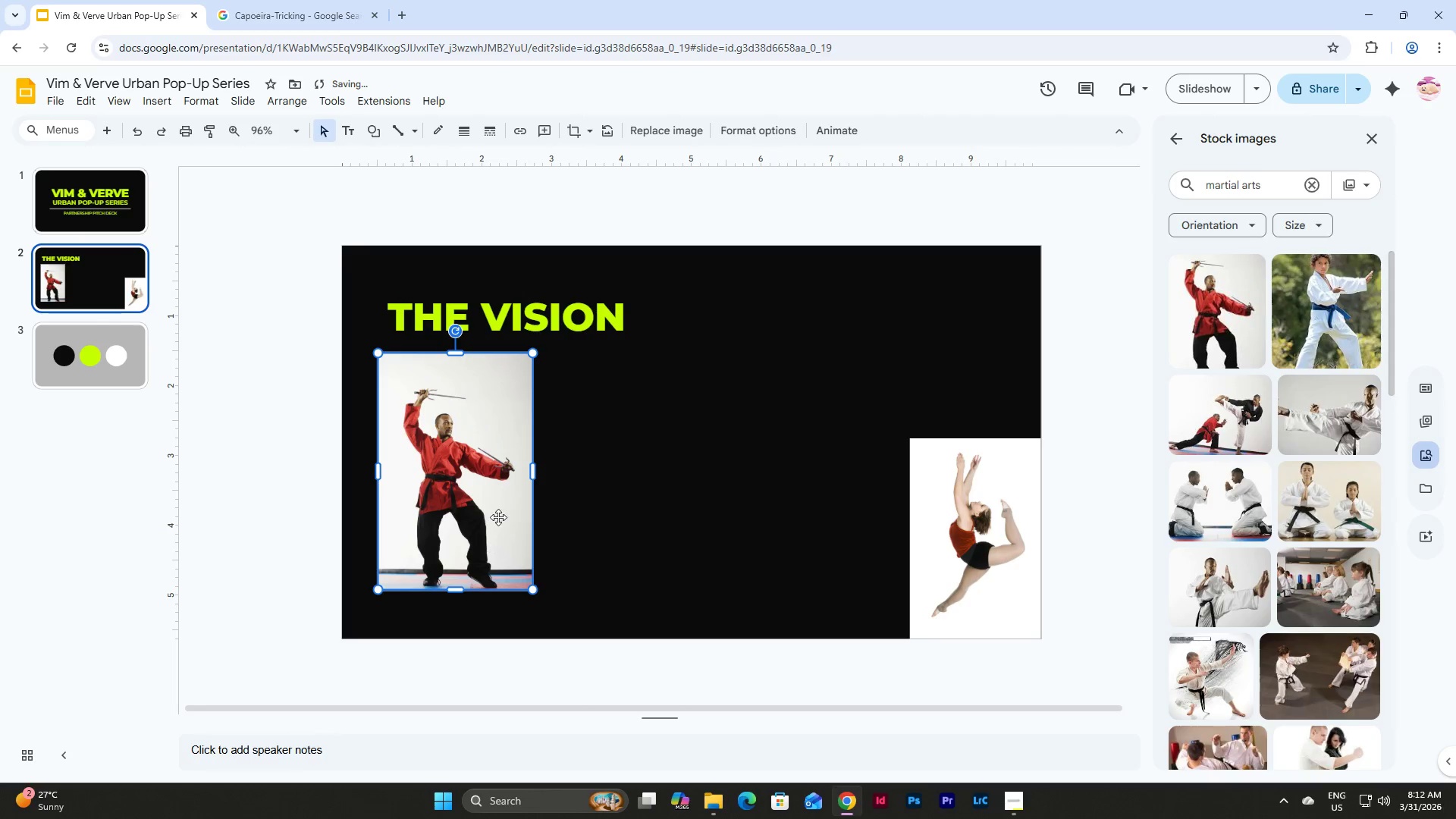 
left_click([498, 516])
 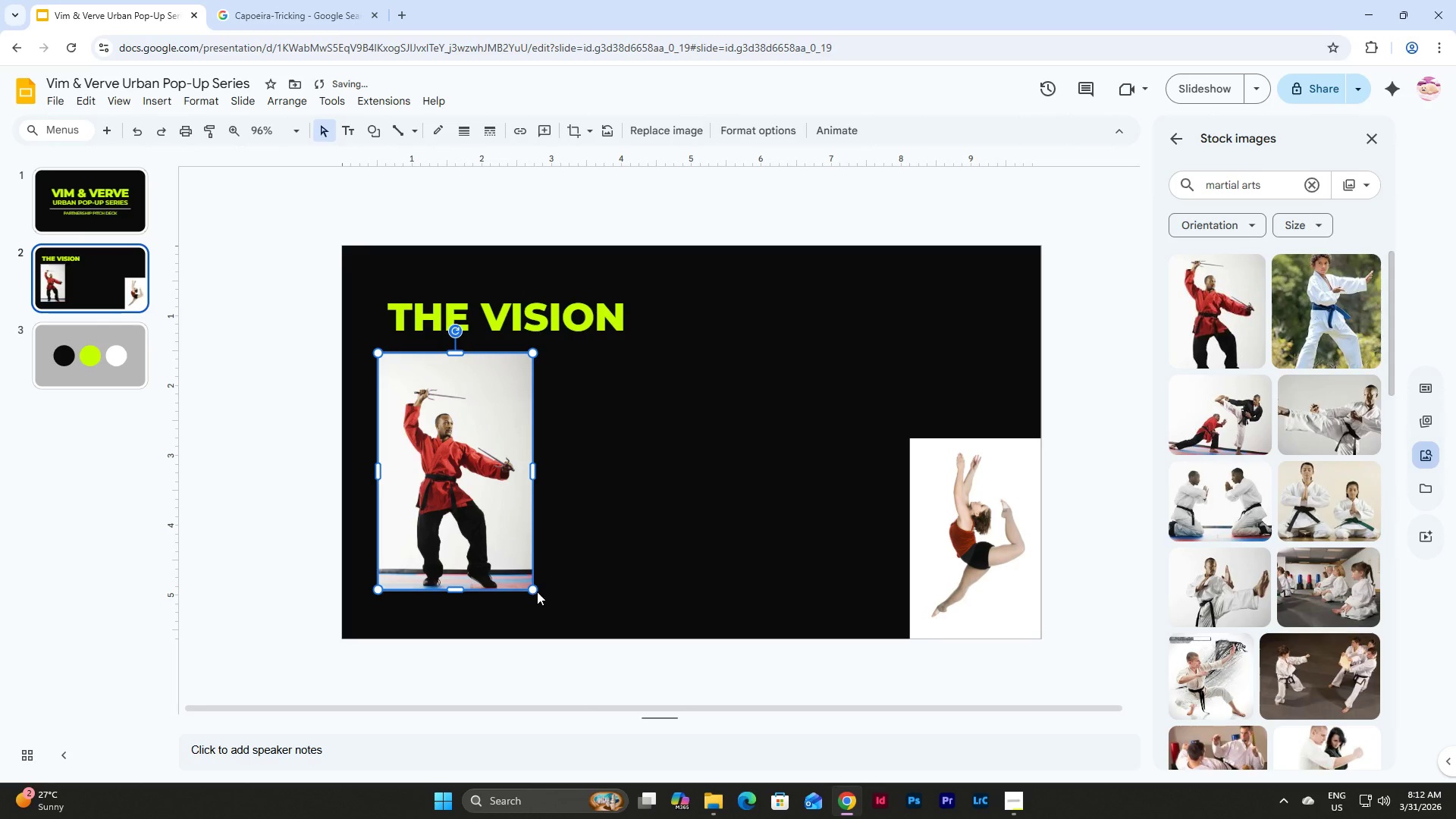 
left_click_drag(start_coordinate=[637, 559], to_coordinate=[642, 559])
 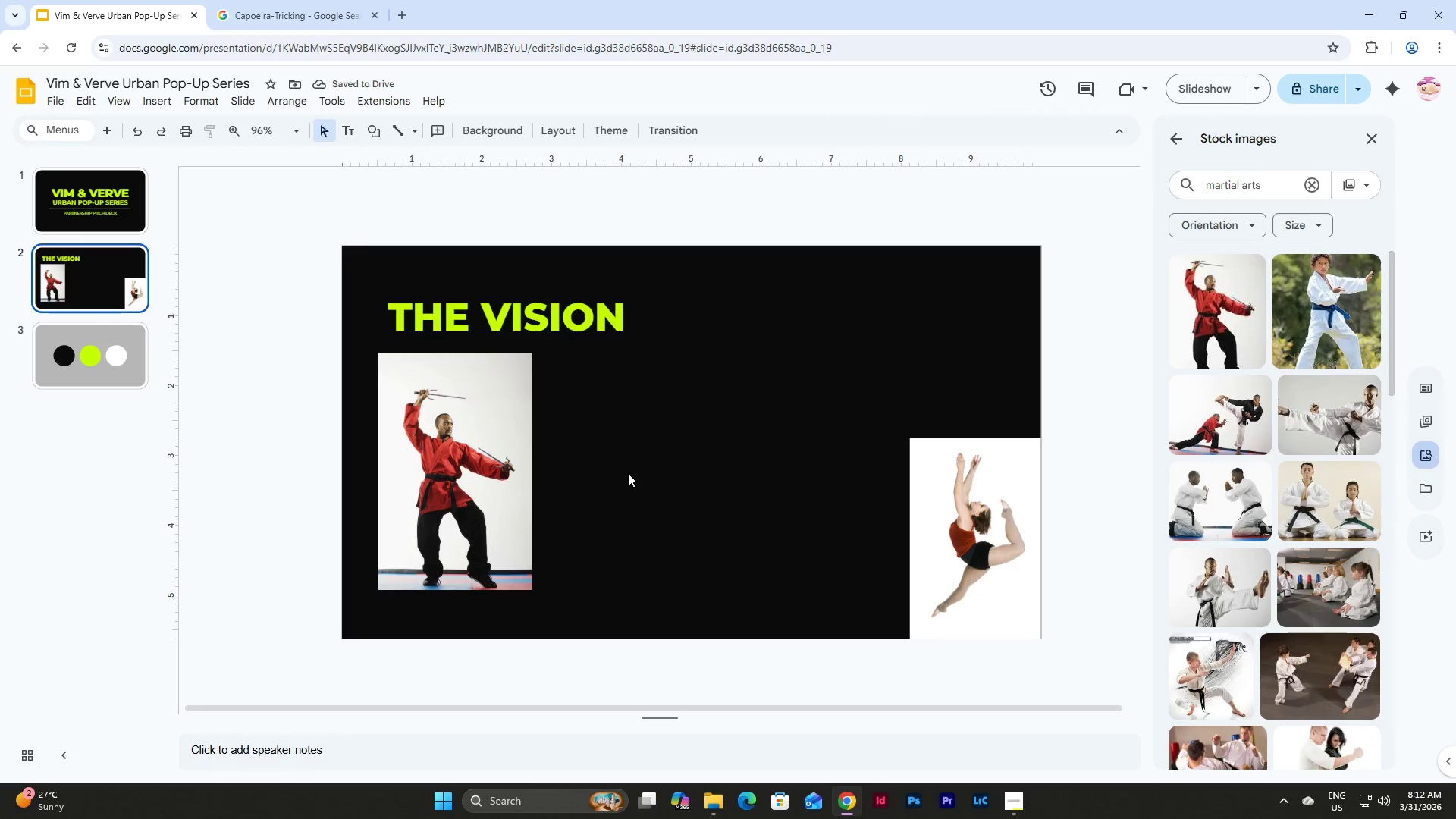 
left_click([504, 432])
 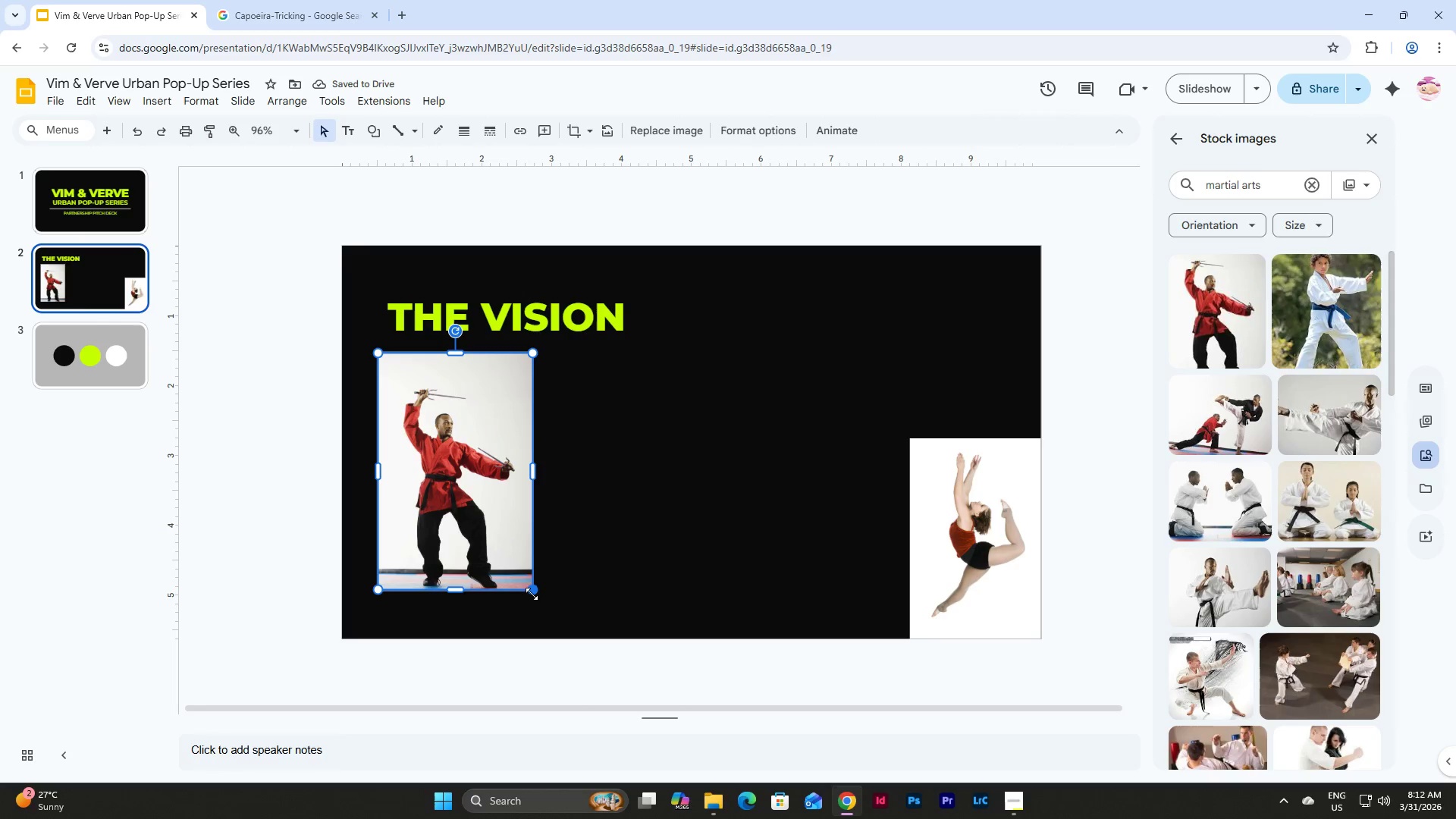 
left_click_drag(start_coordinate=[532, 591], to_coordinate=[503, 555])
 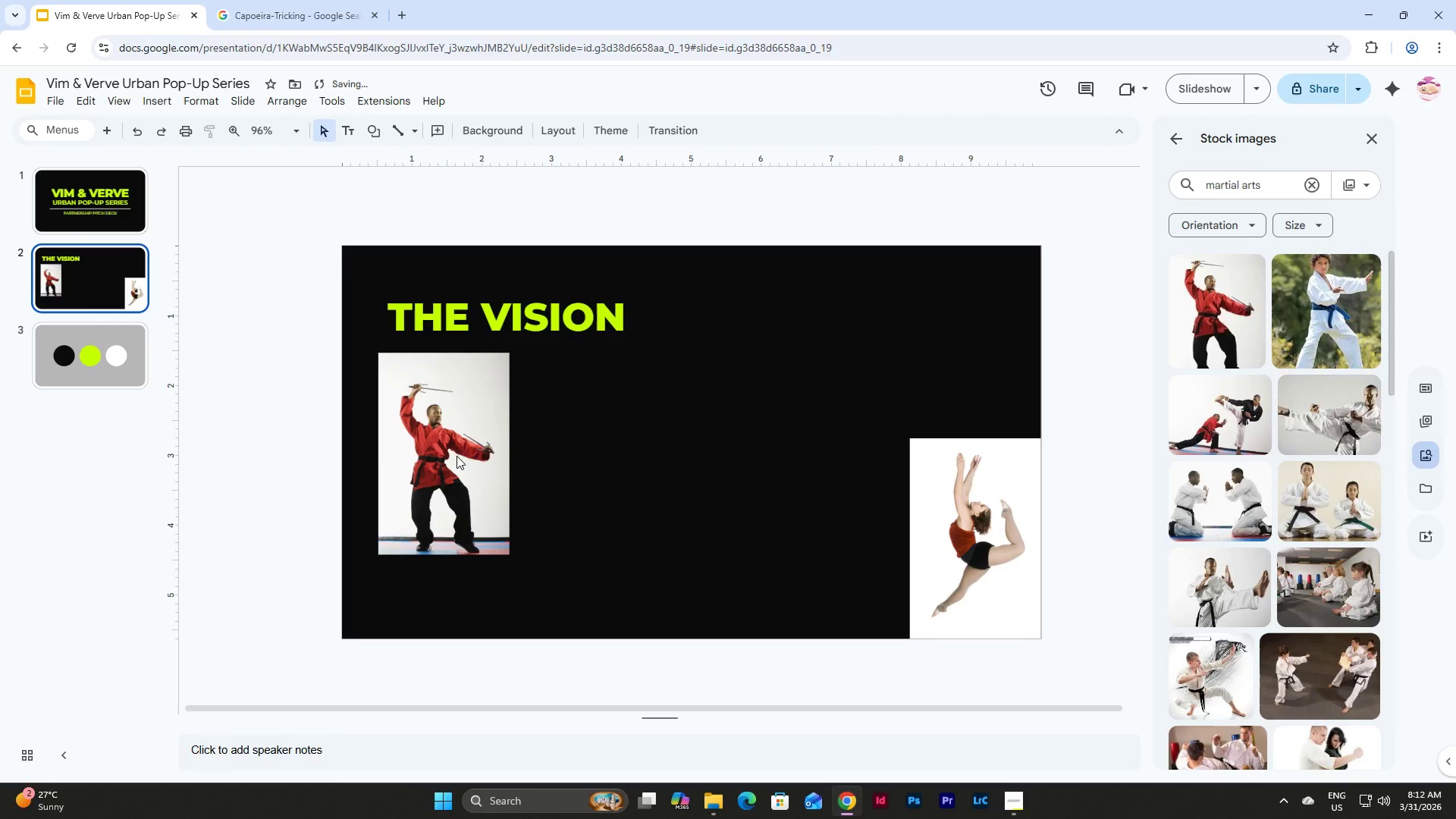 
double_click([455, 450])
 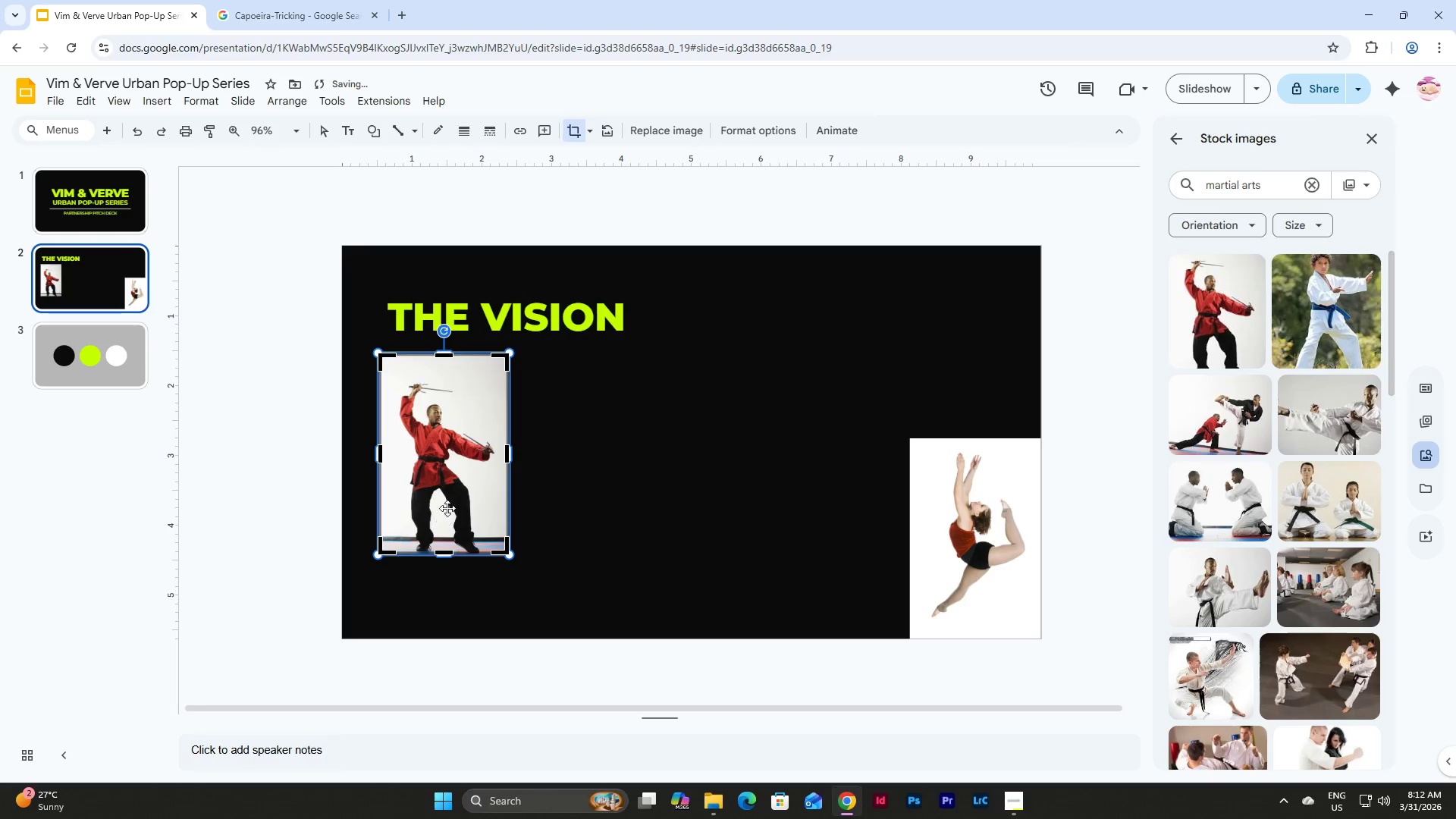 
left_click_drag(start_coordinate=[449, 484], to_coordinate=[450, 474])
 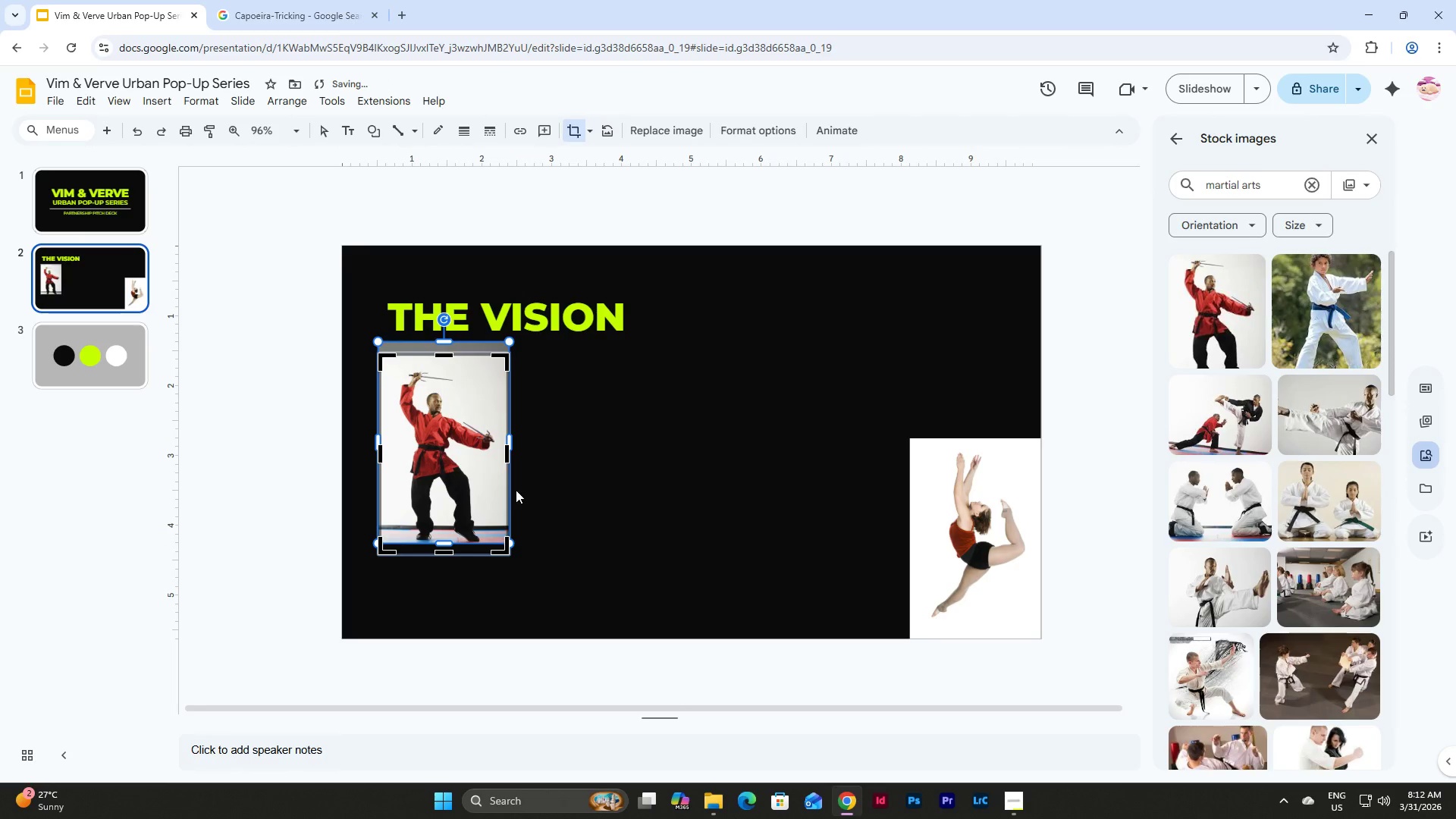 
left_click([626, 502])
 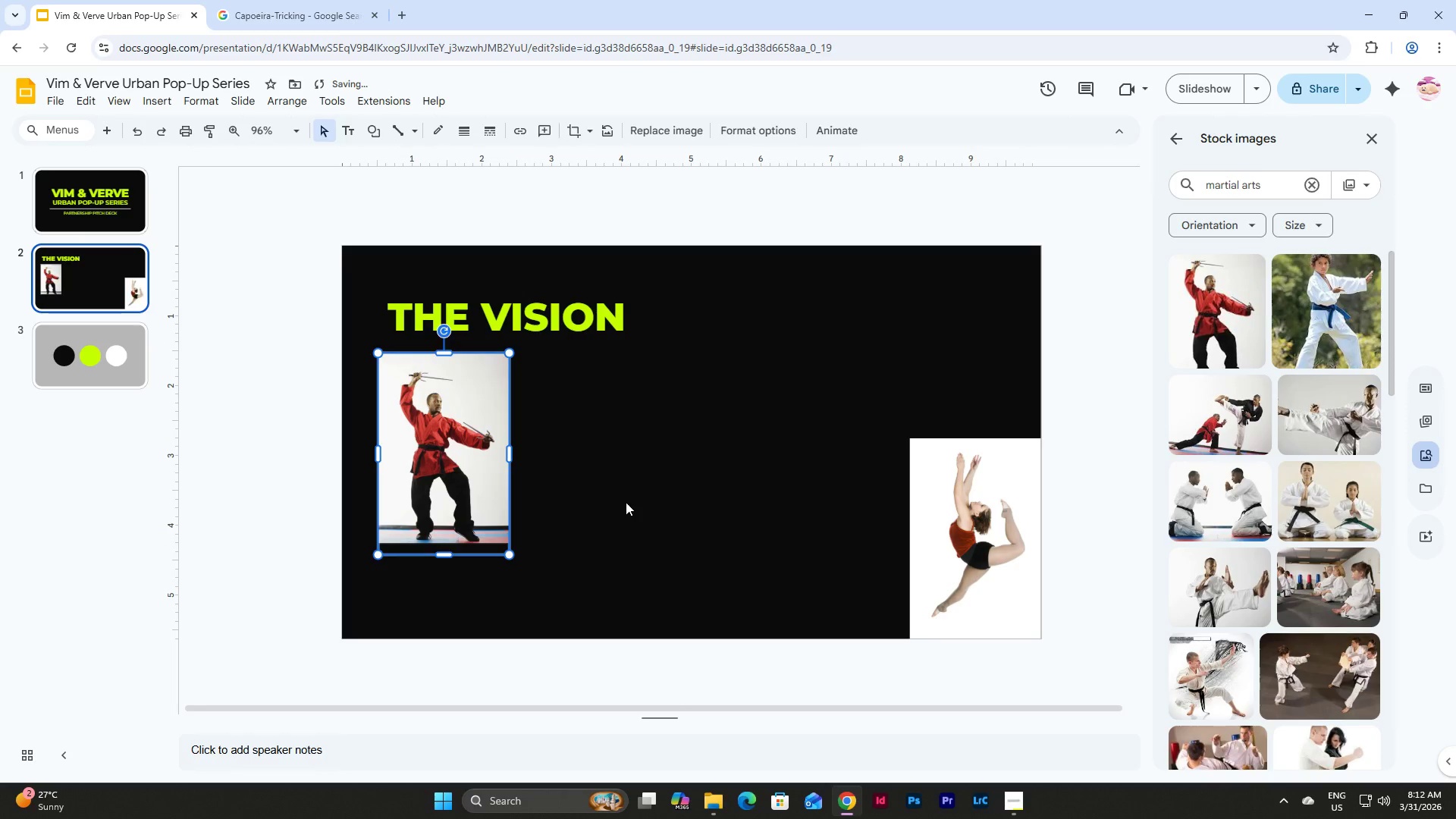 
left_click([626, 502])
 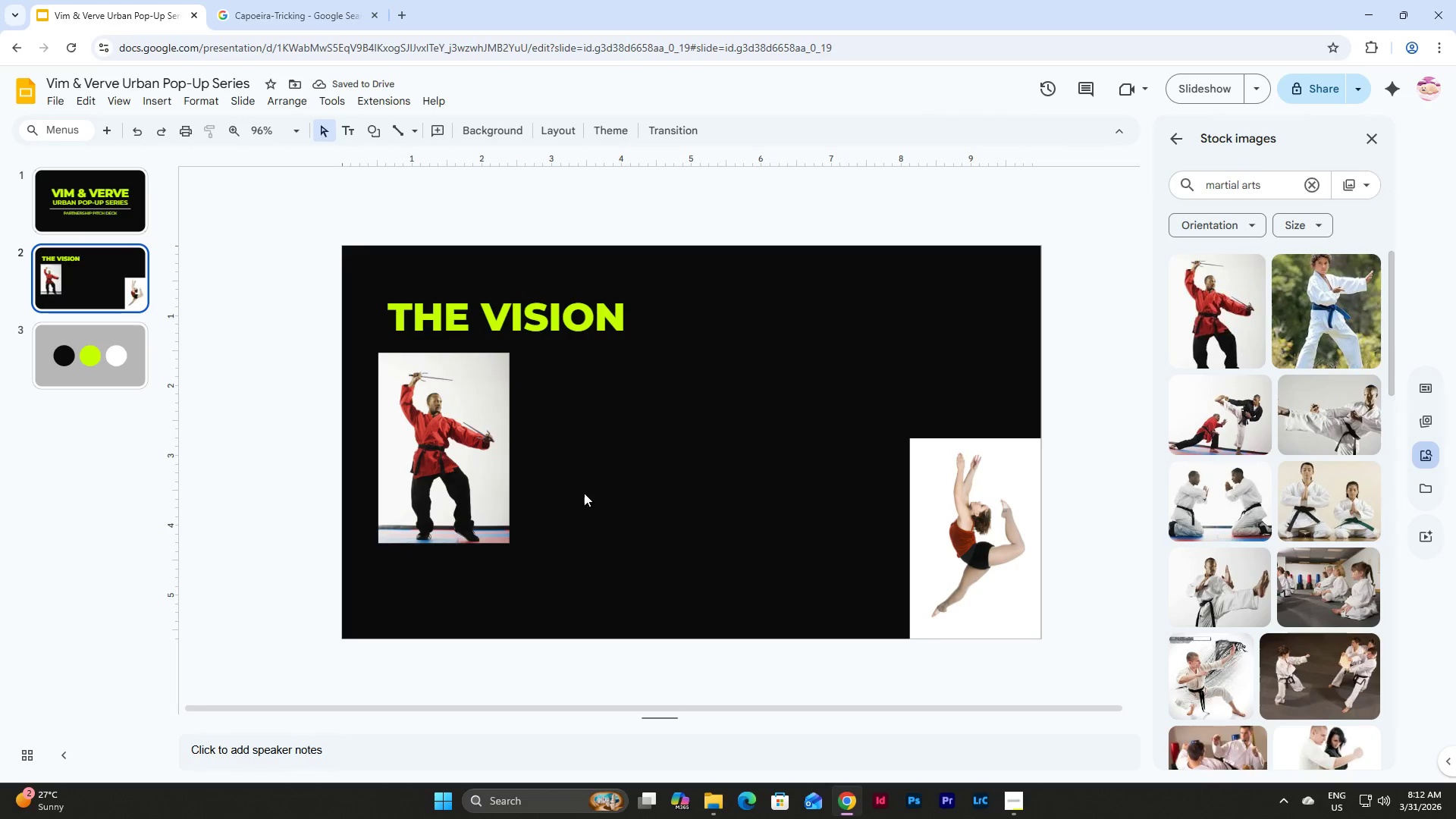 
left_click([470, 465])
 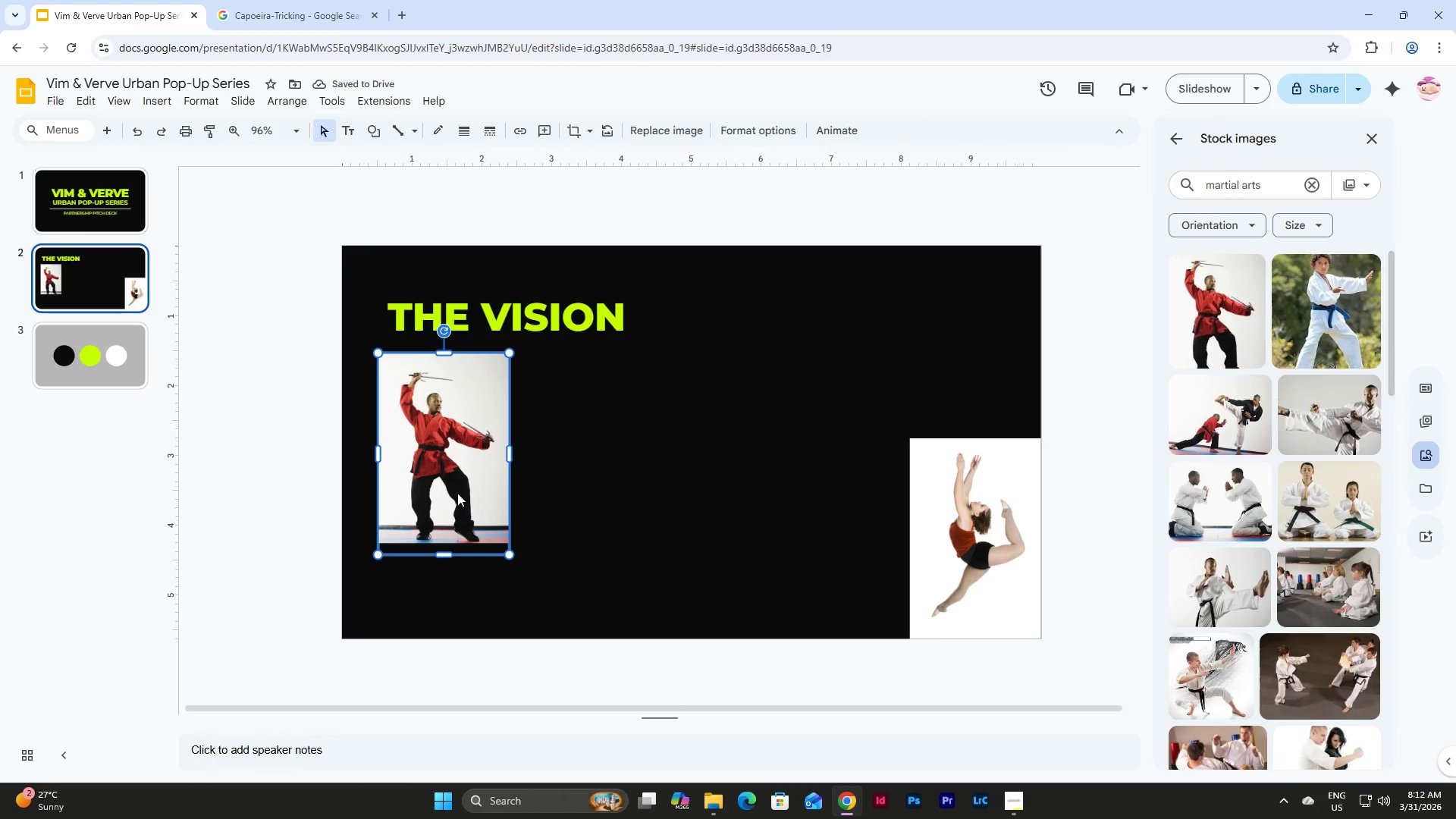 
double_click([457, 493])
 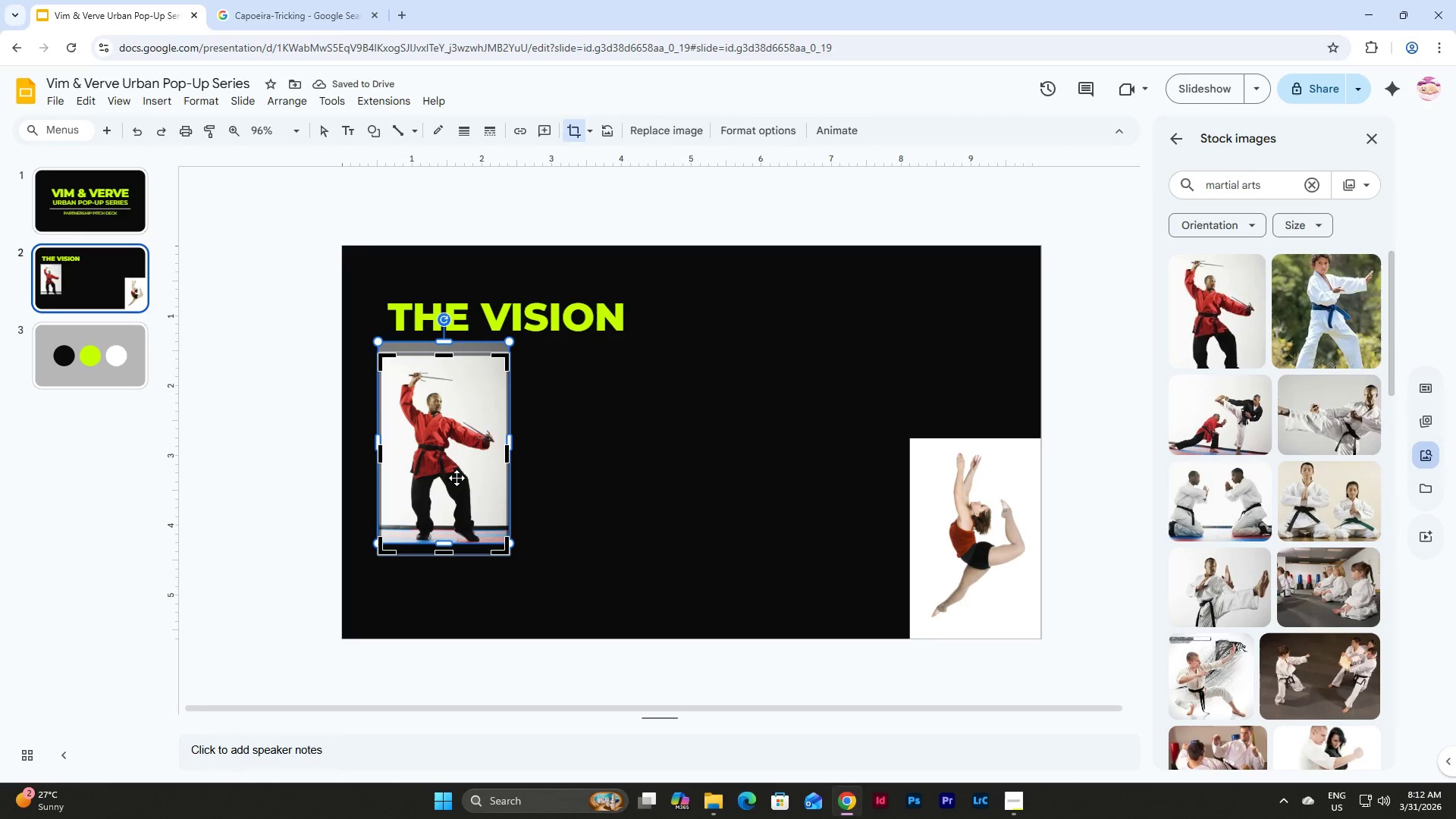 
left_click_drag(start_coordinate=[457, 478], to_coordinate=[457, 482])
 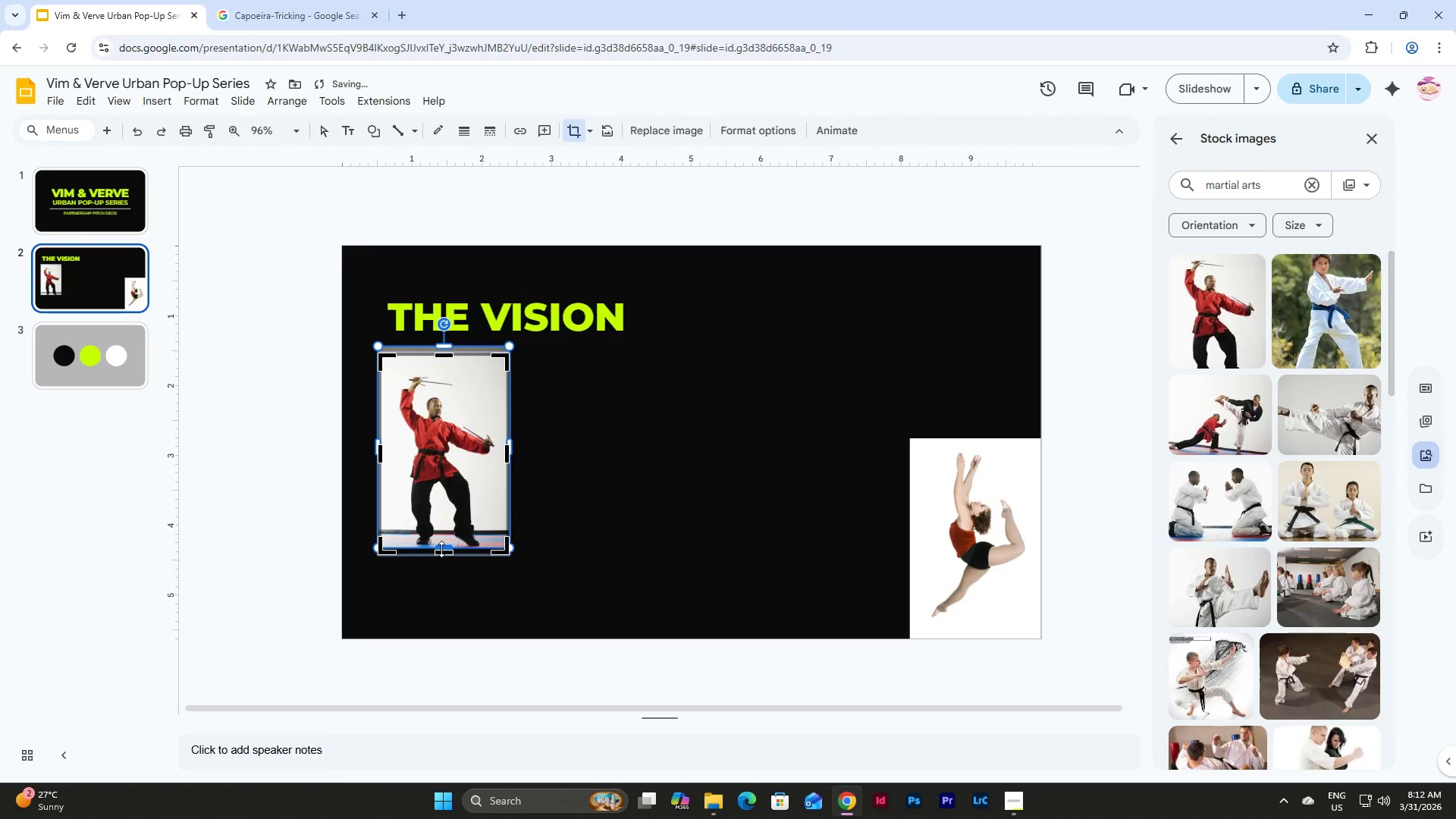 
left_click_drag(start_coordinate=[441, 549], to_coordinate=[441, 556])
 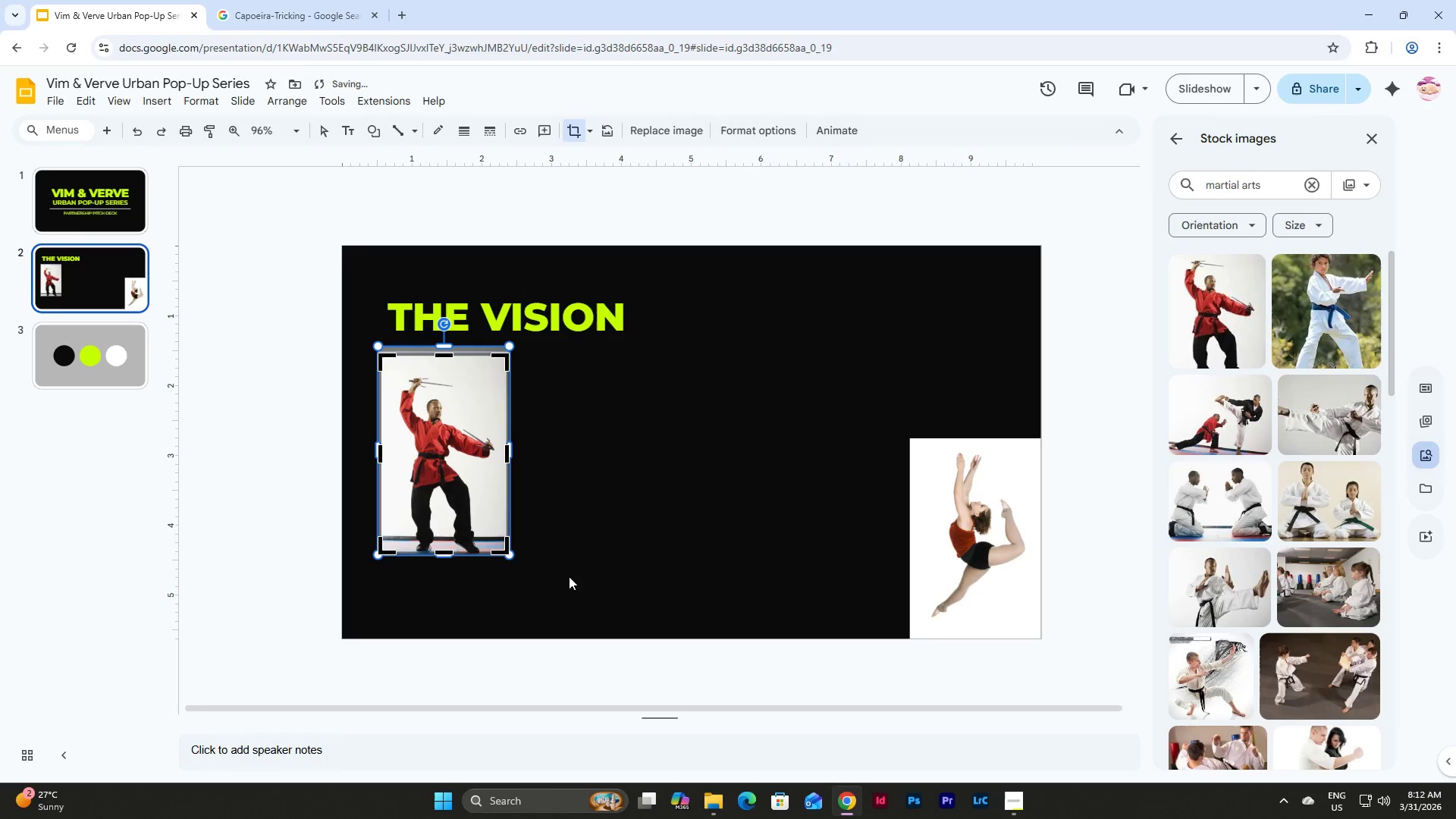 
left_click([569, 576])
 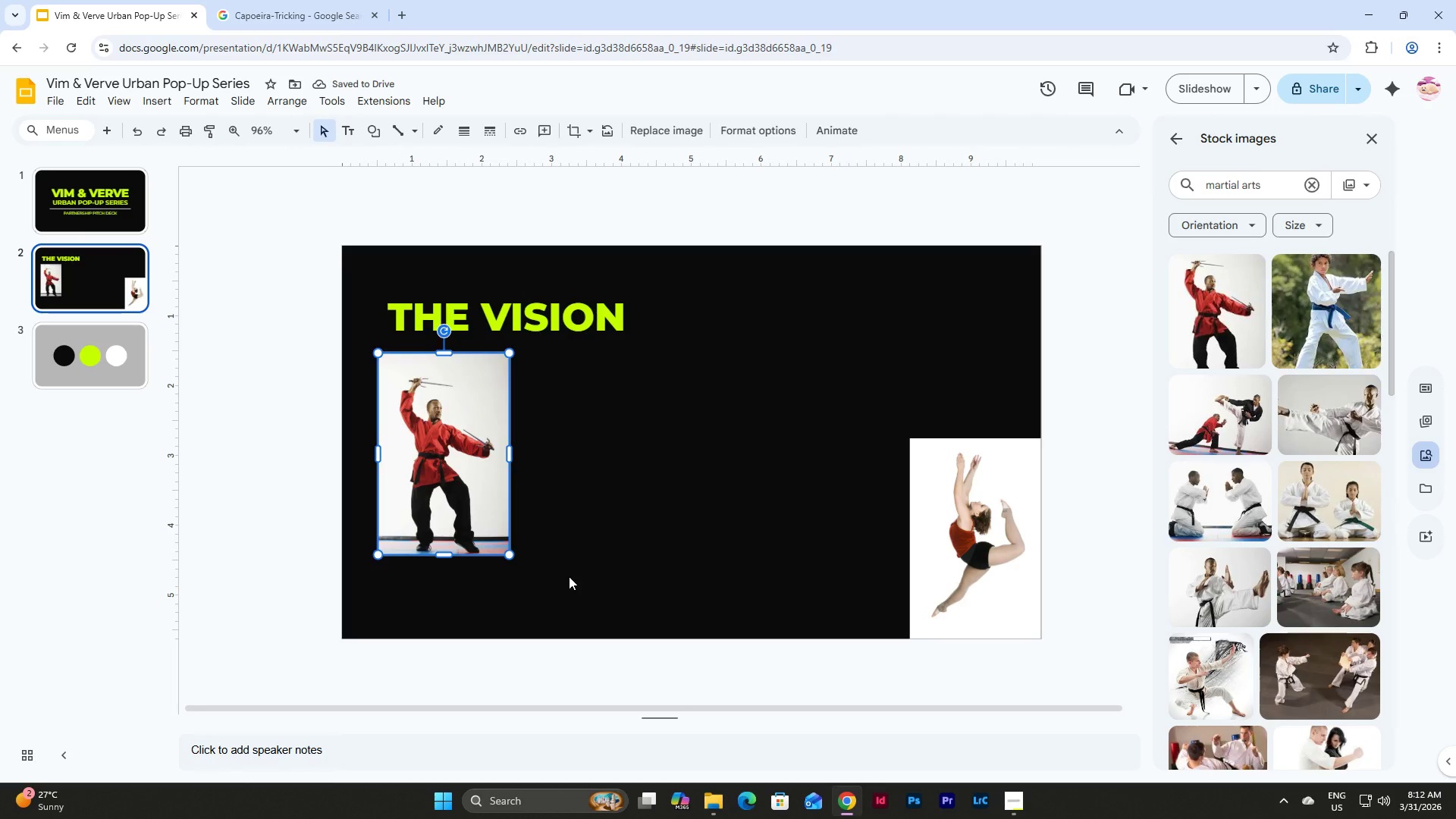 
left_click([569, 576])
 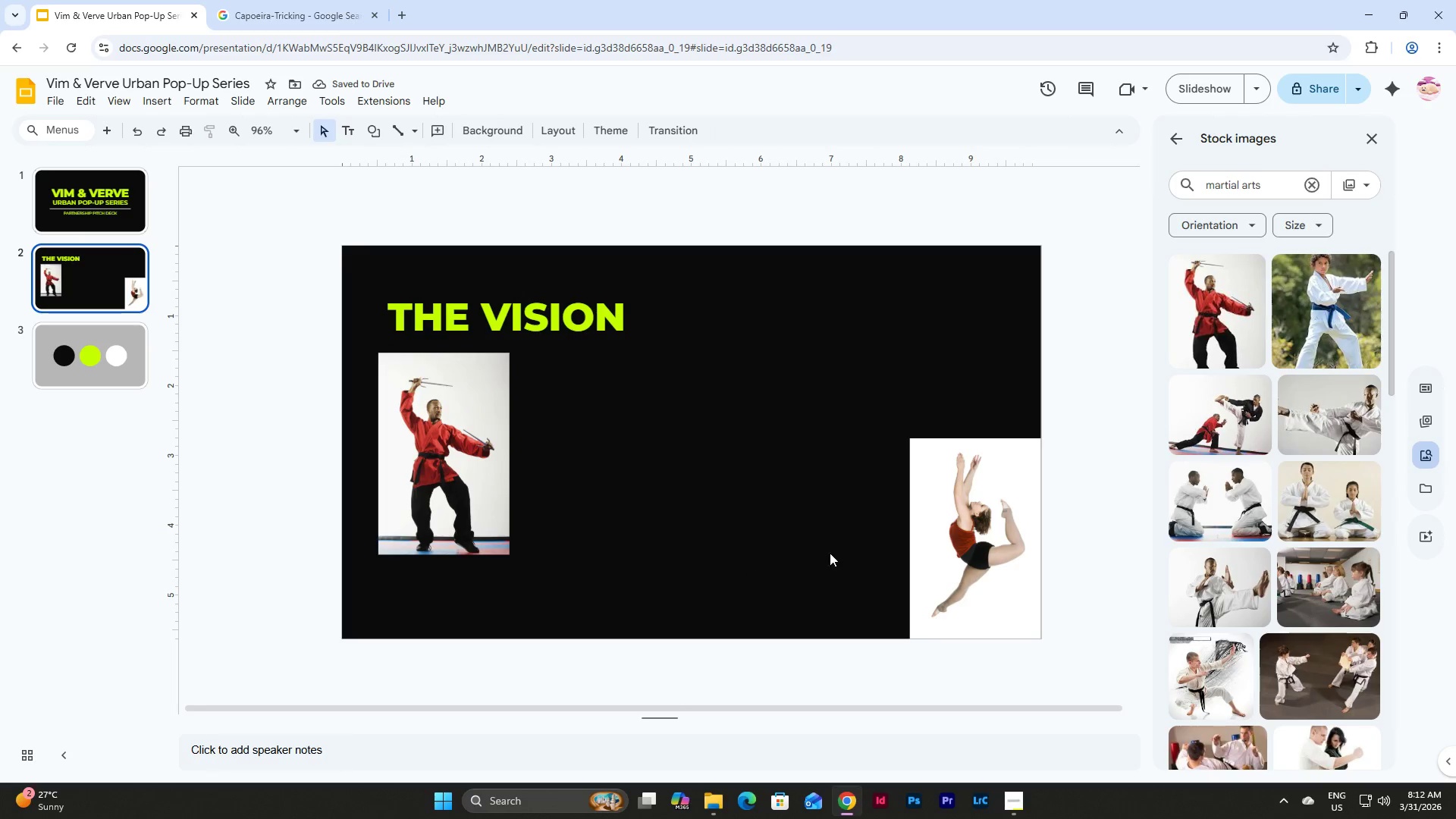 
left_click([941, 550])
 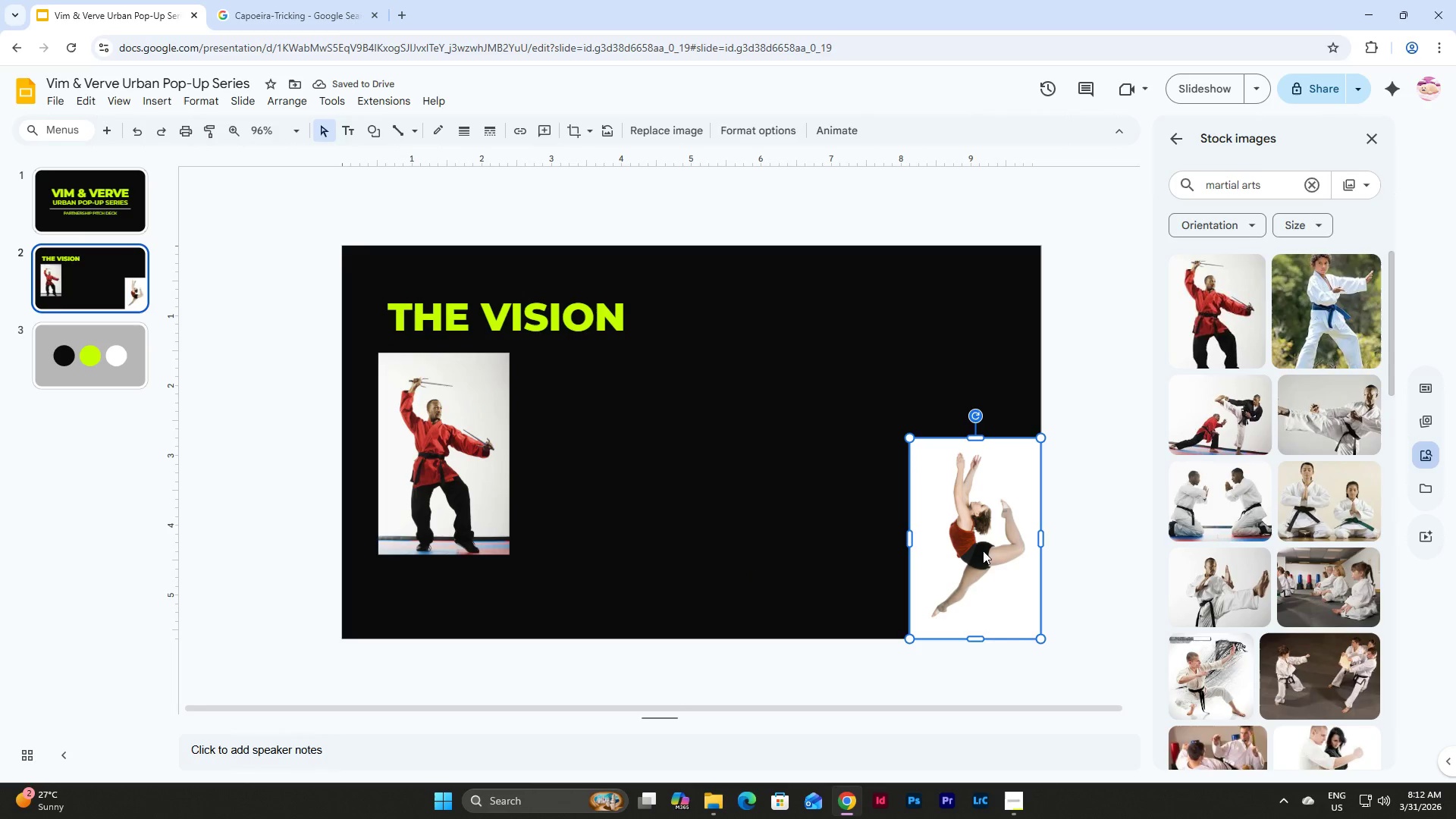 
left_click_drag(start_coordinate=[990, 552], to_coordinate=[607, 469])
 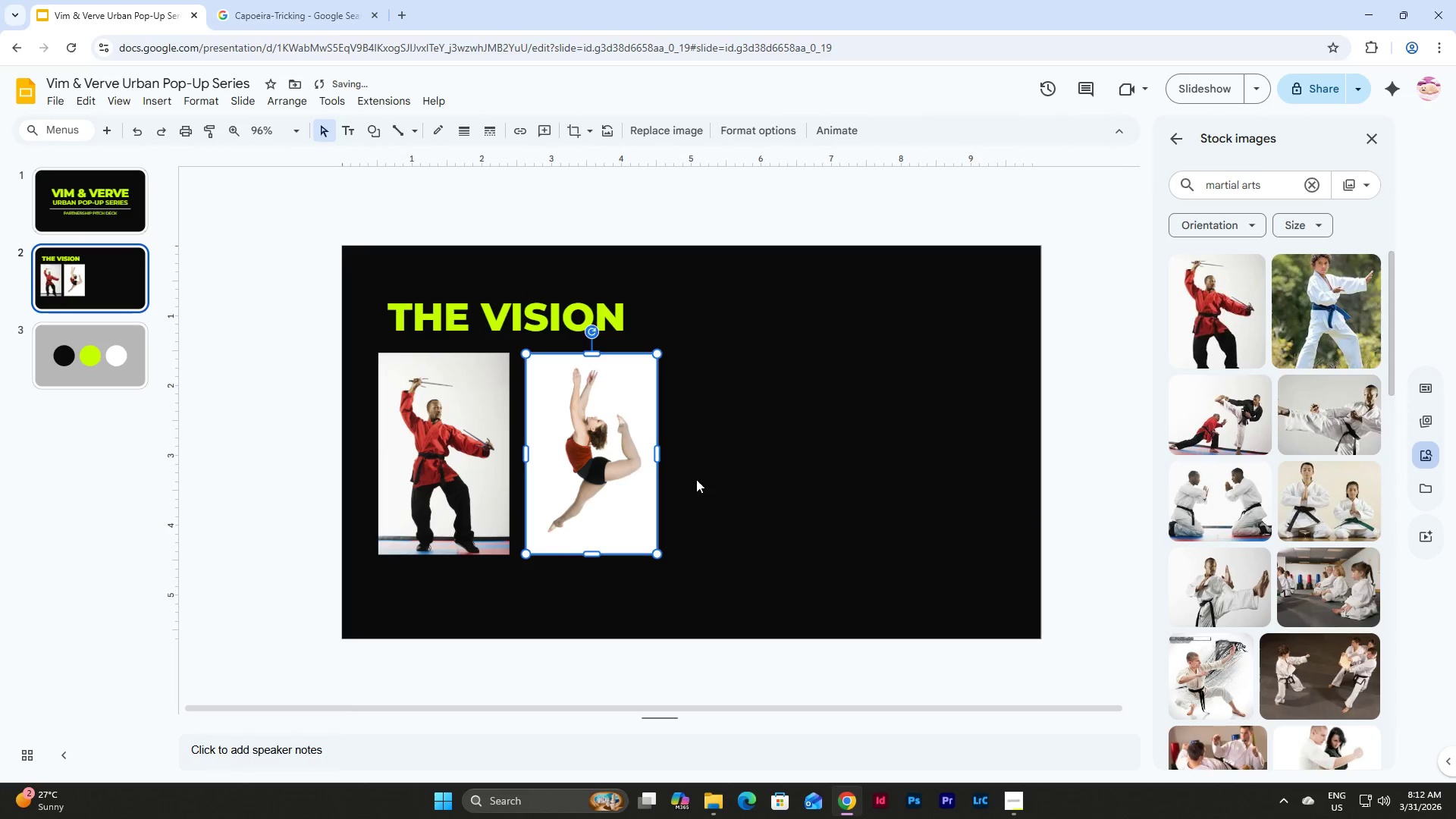 
left_click([696, 479])
 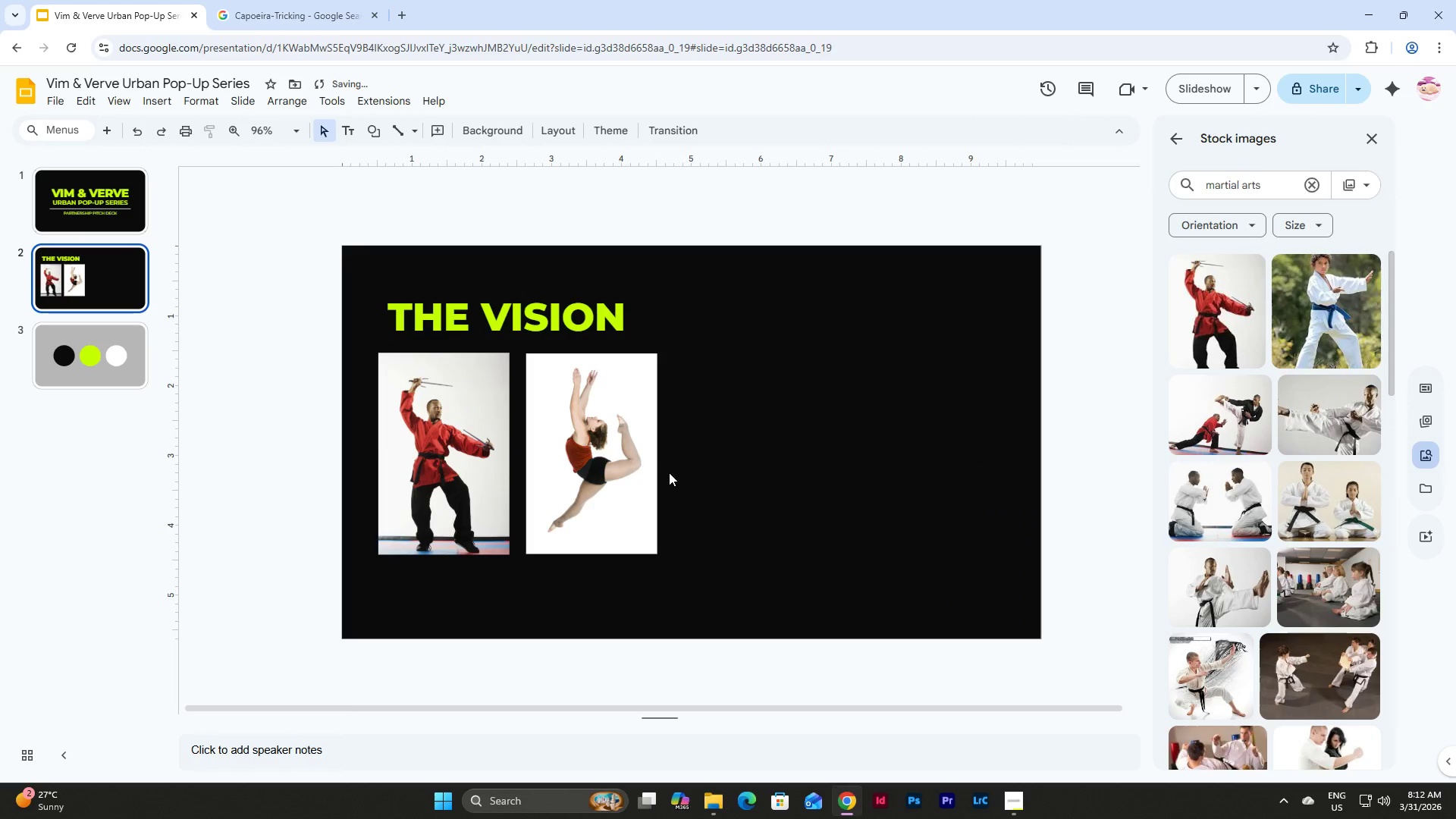 
left_click([600, 447])
 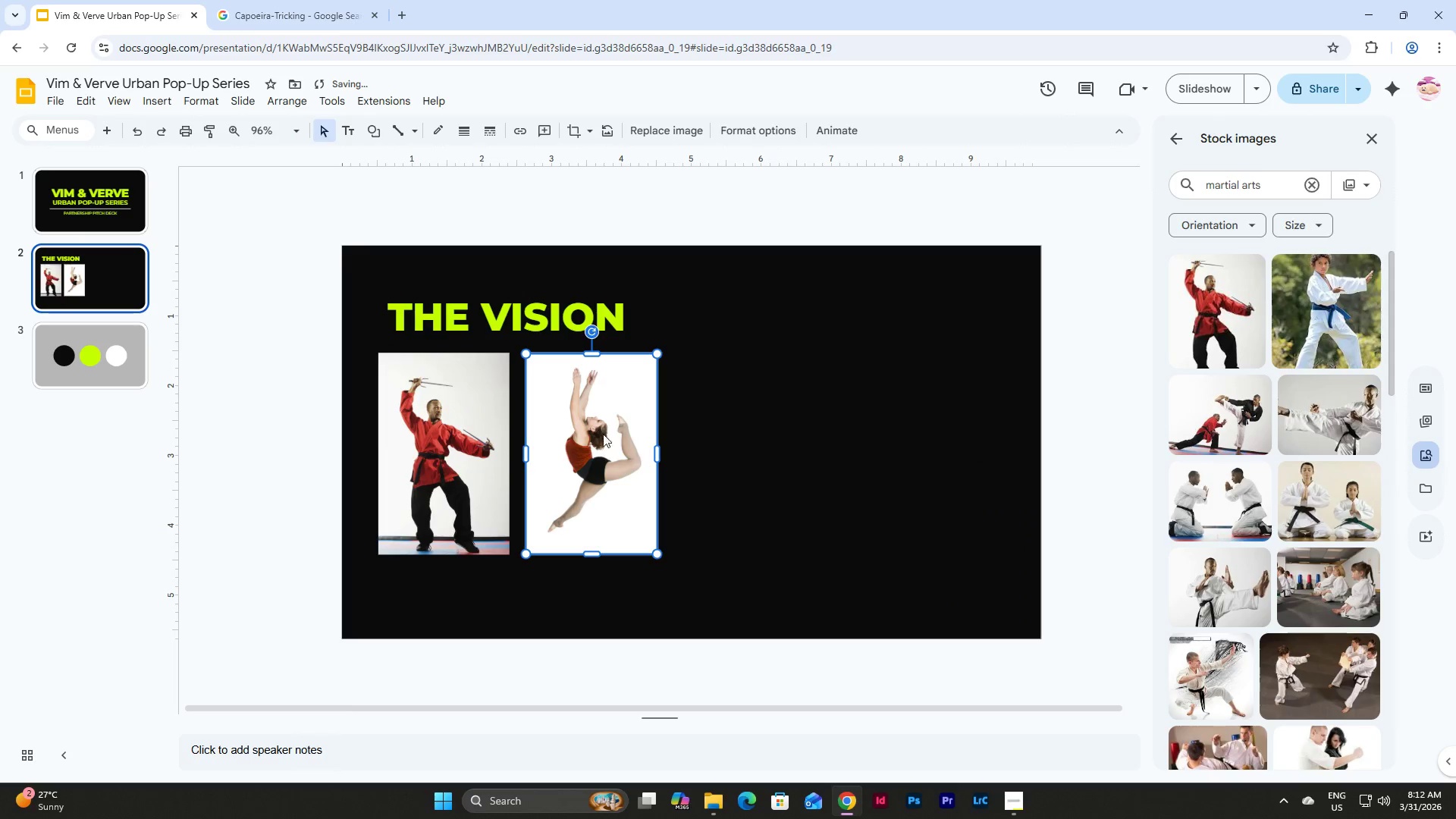 
left_click_drag(start_coordinate=[603, 415], to_coordinate=[454, 428])
 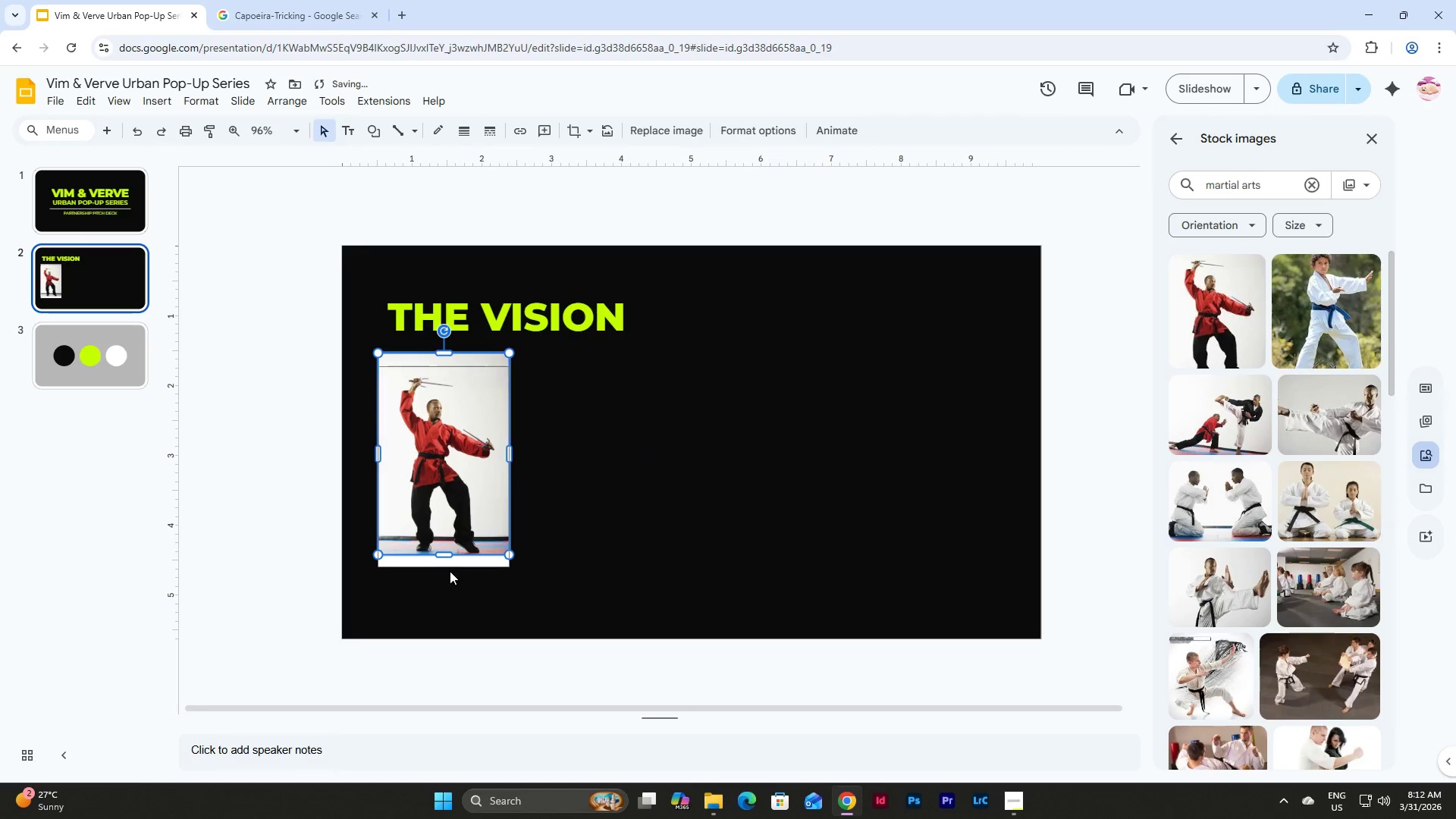 
left_click([477, 566])
 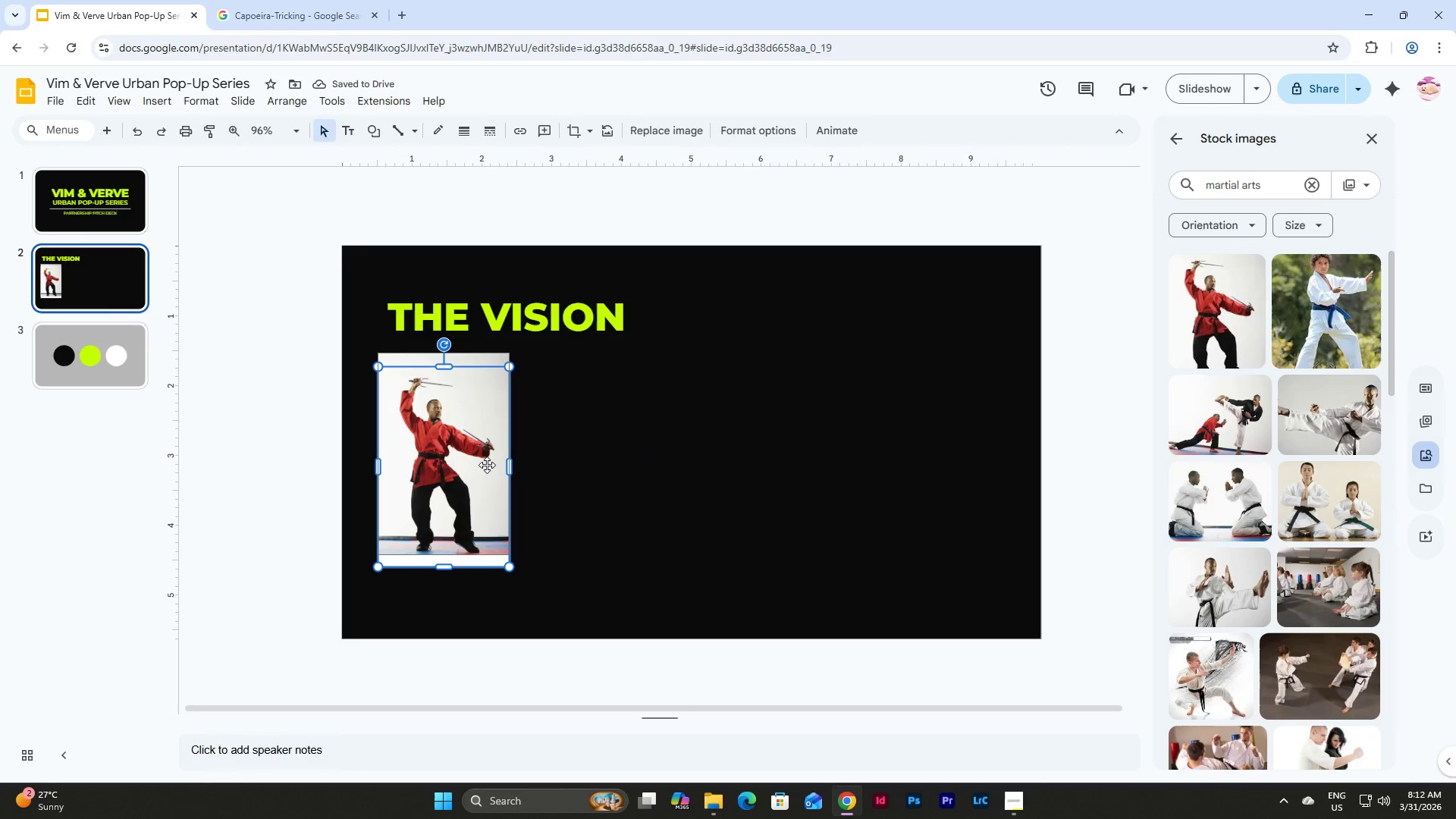 
left_click([485, 463])
 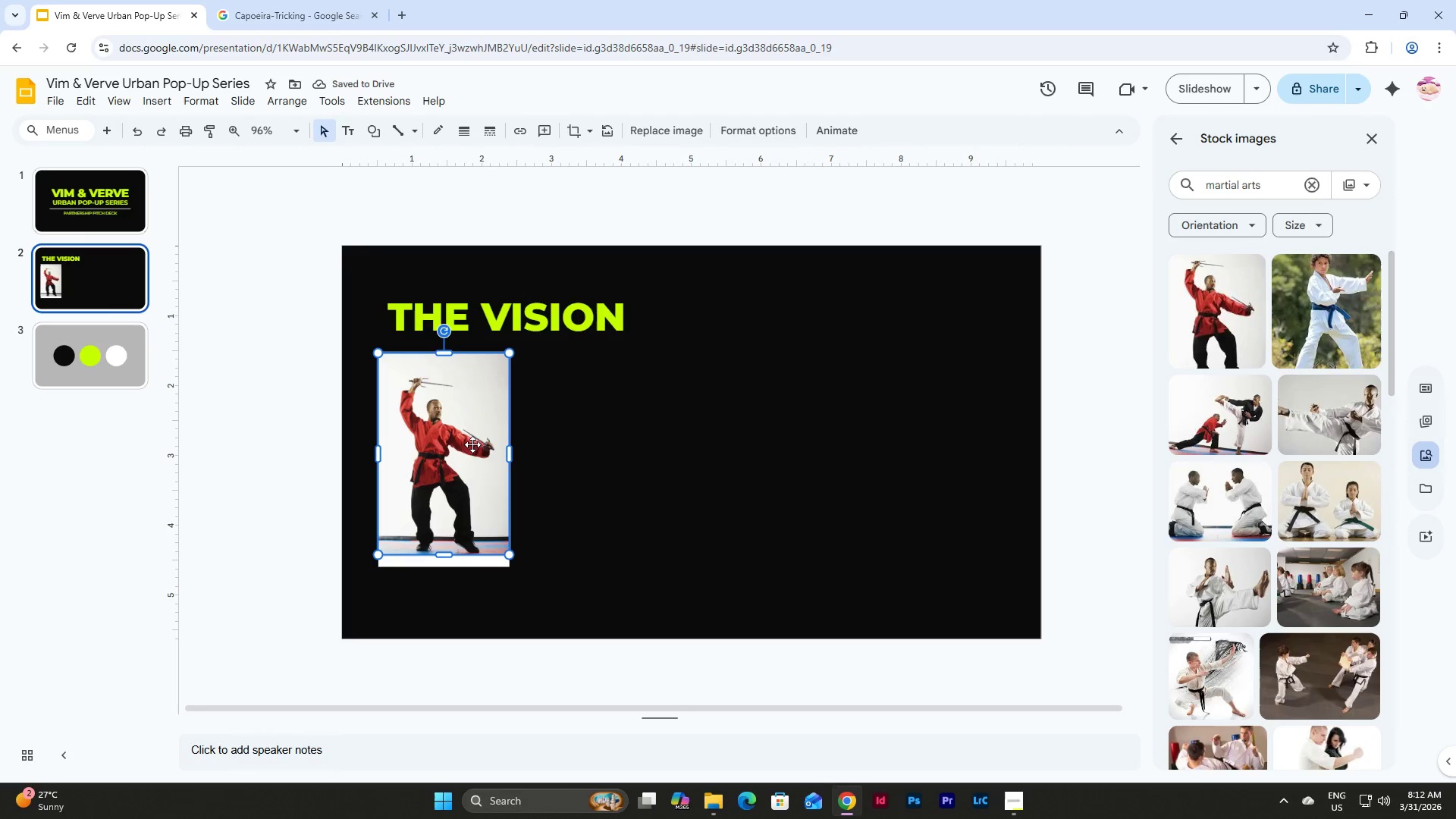 
left_click_drag(start_coordinate=[472, 444], to_coordinate=[472, 460])
 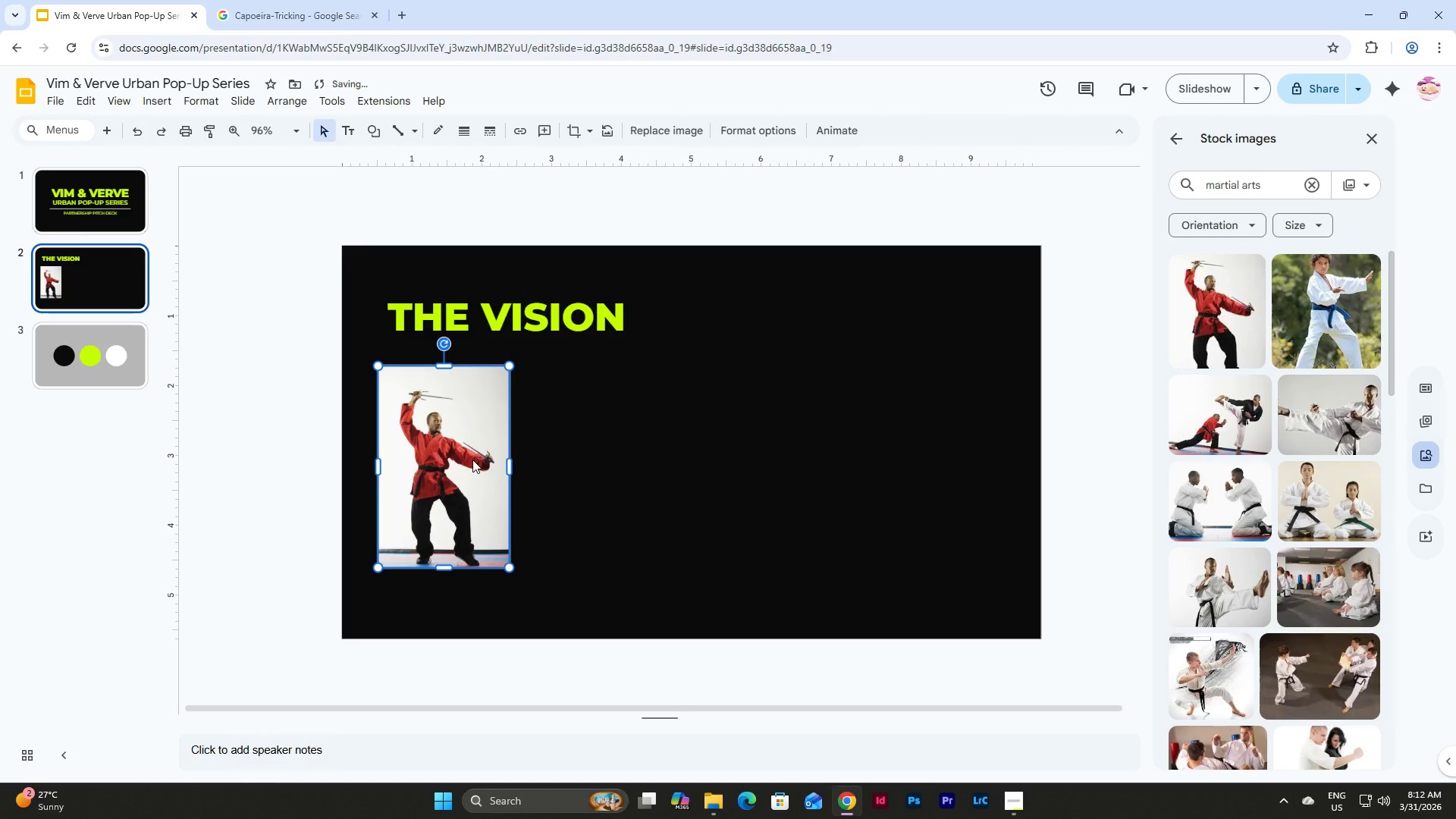 
left_click_drag(start_coordinate=[472, 460], to_coordinate=[598, 461])
 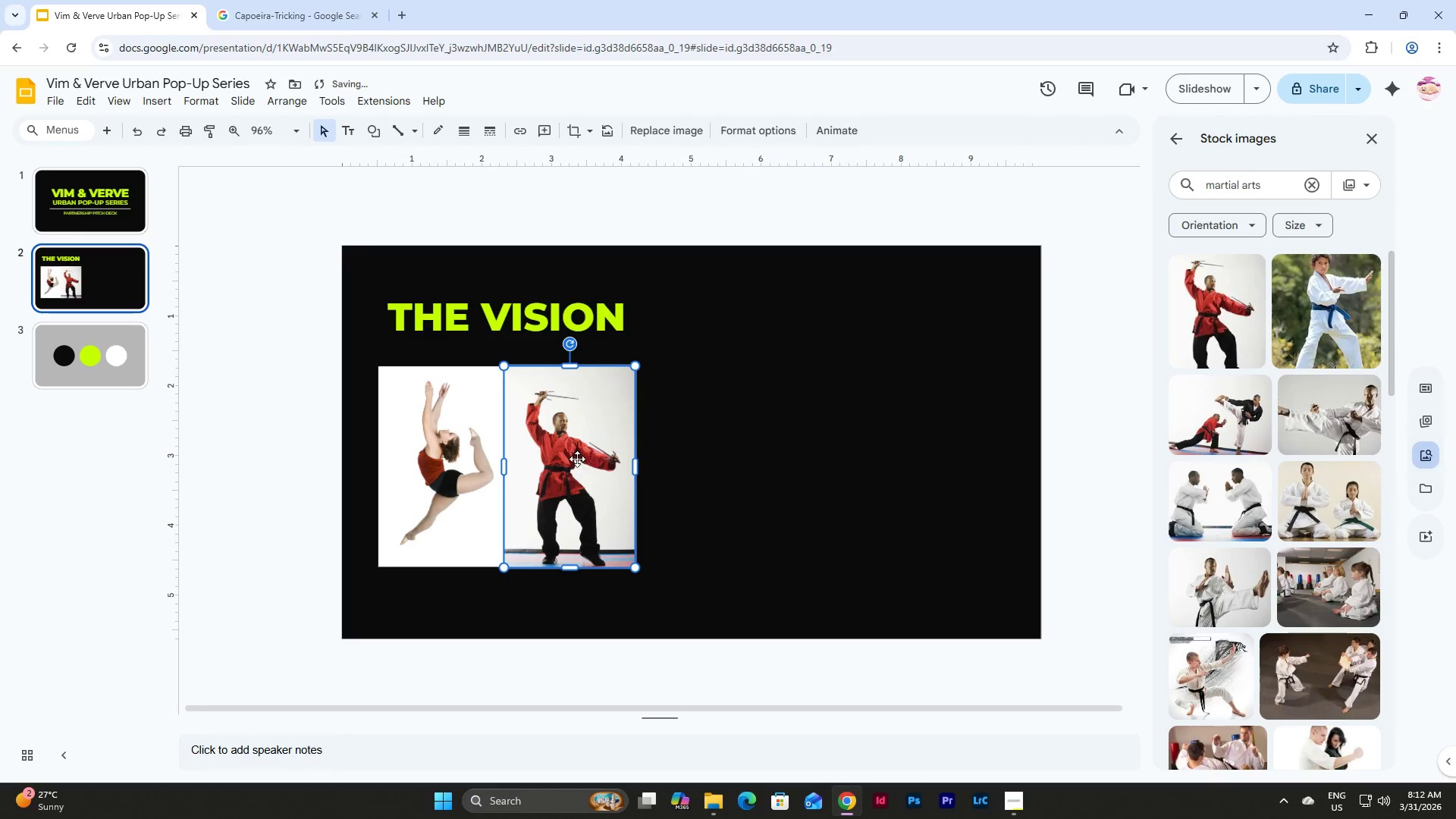 
left_click_drag(start_coordinate=[577, 459], to_coordinate=[605, 461])
 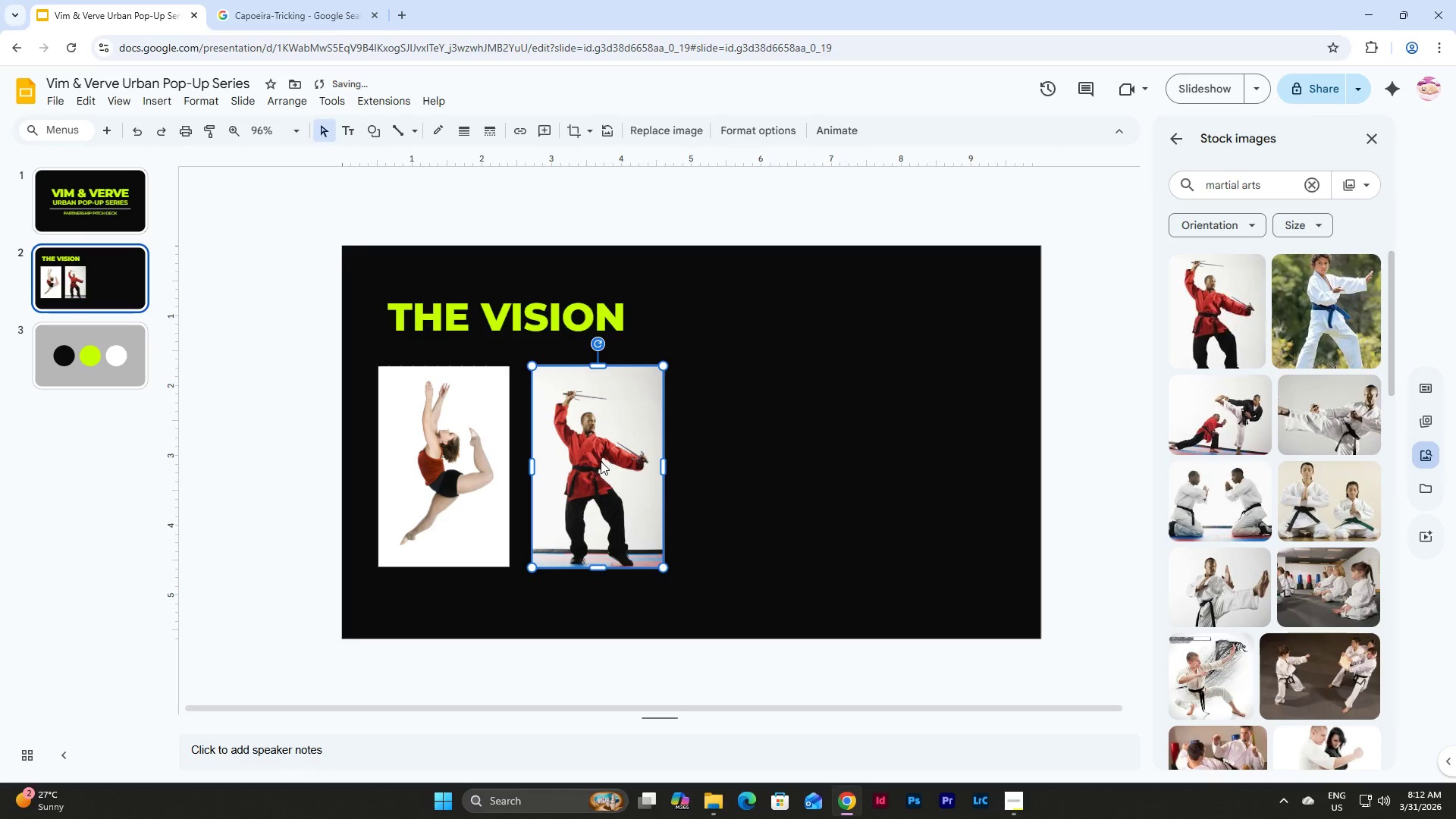 
left_click_drag(start_coordinate=[601, 461], to_coordinate=[581, 460])
 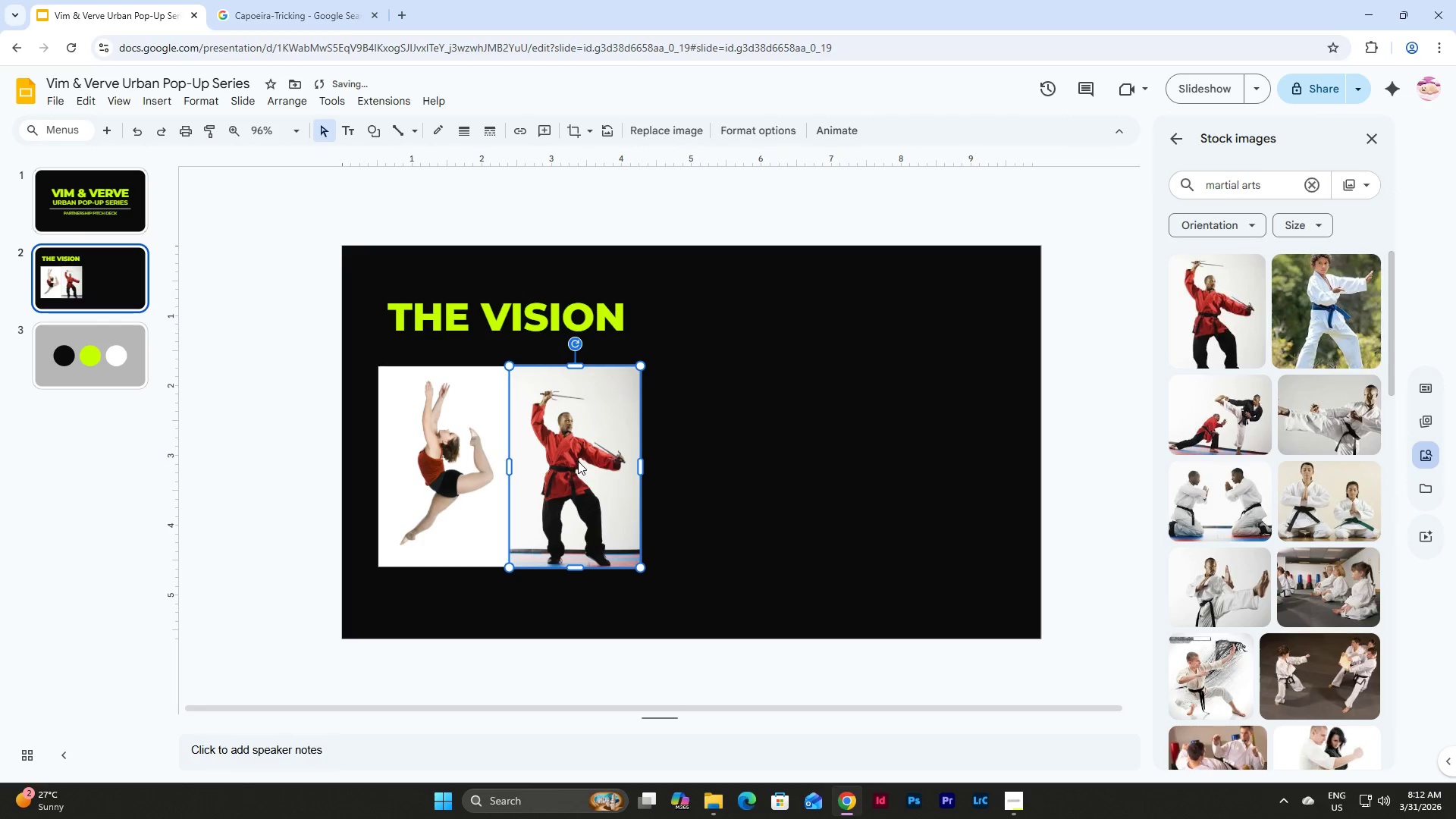 
left_click_drag(start_coordinate=[583, 462], to_coordinate=[623, 462])
 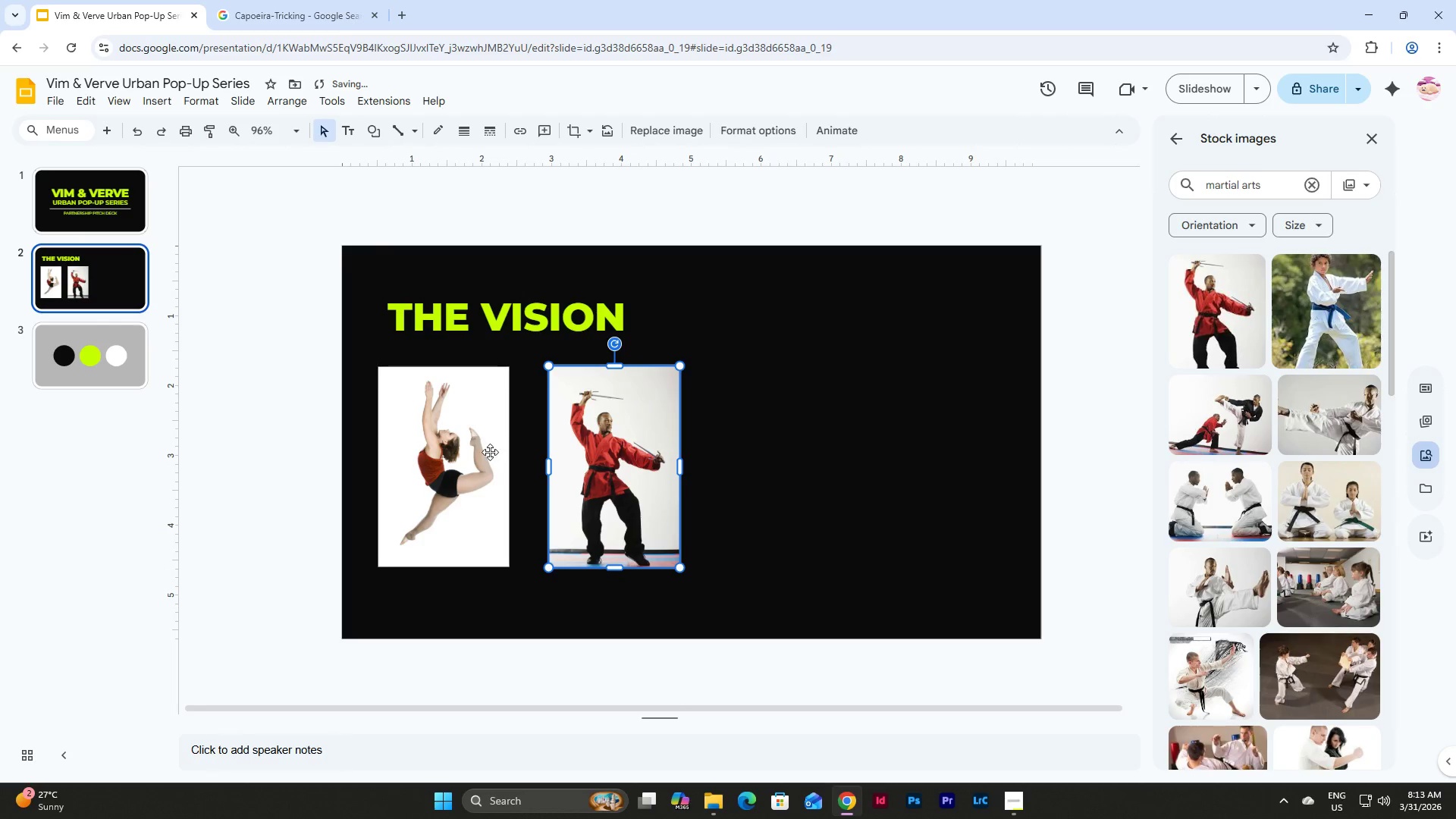 
left_click([479, 450])
 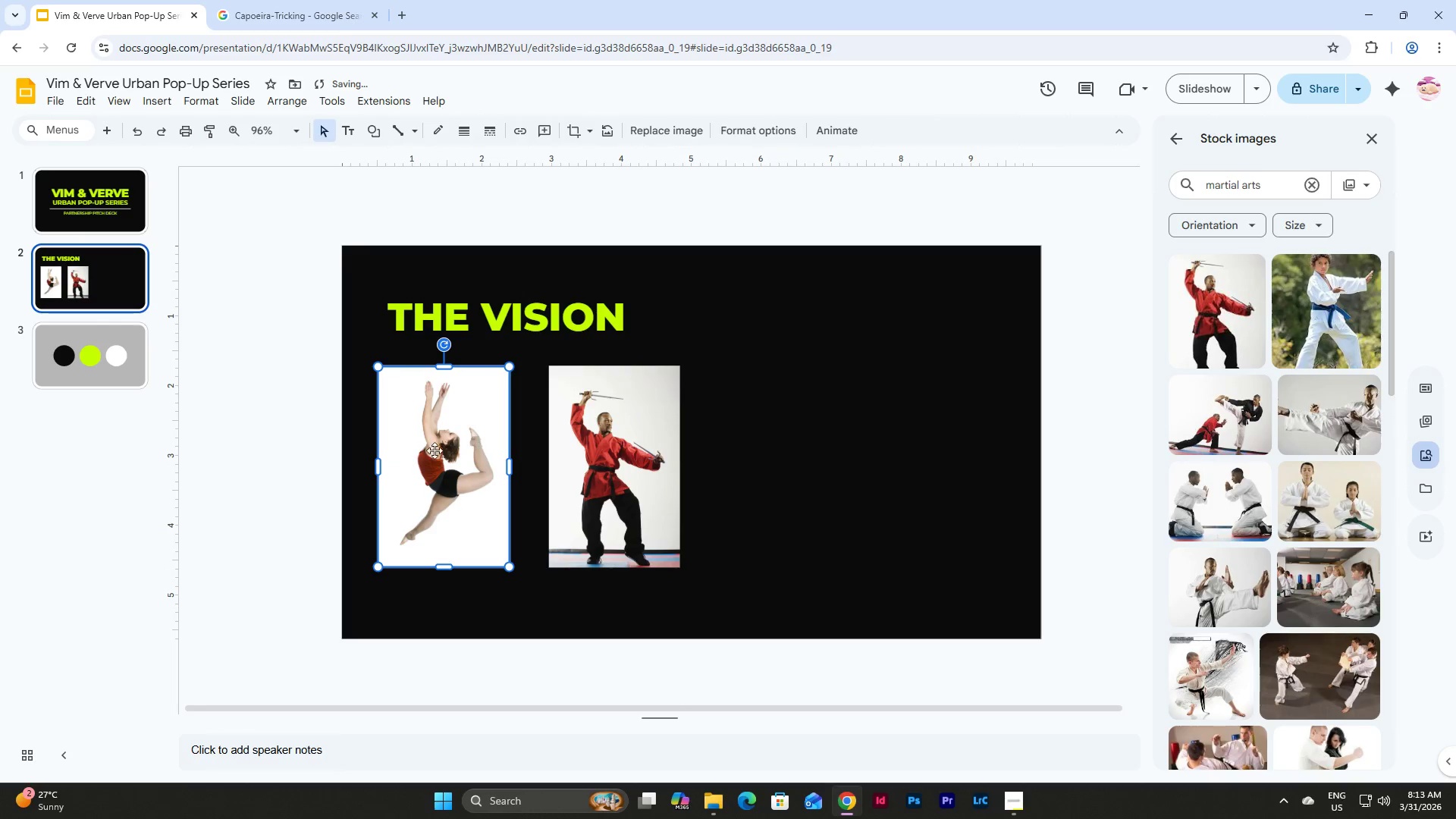 
left_click_drag(start_coordinate=[434, 450], to_coordinate=[752, 460])
 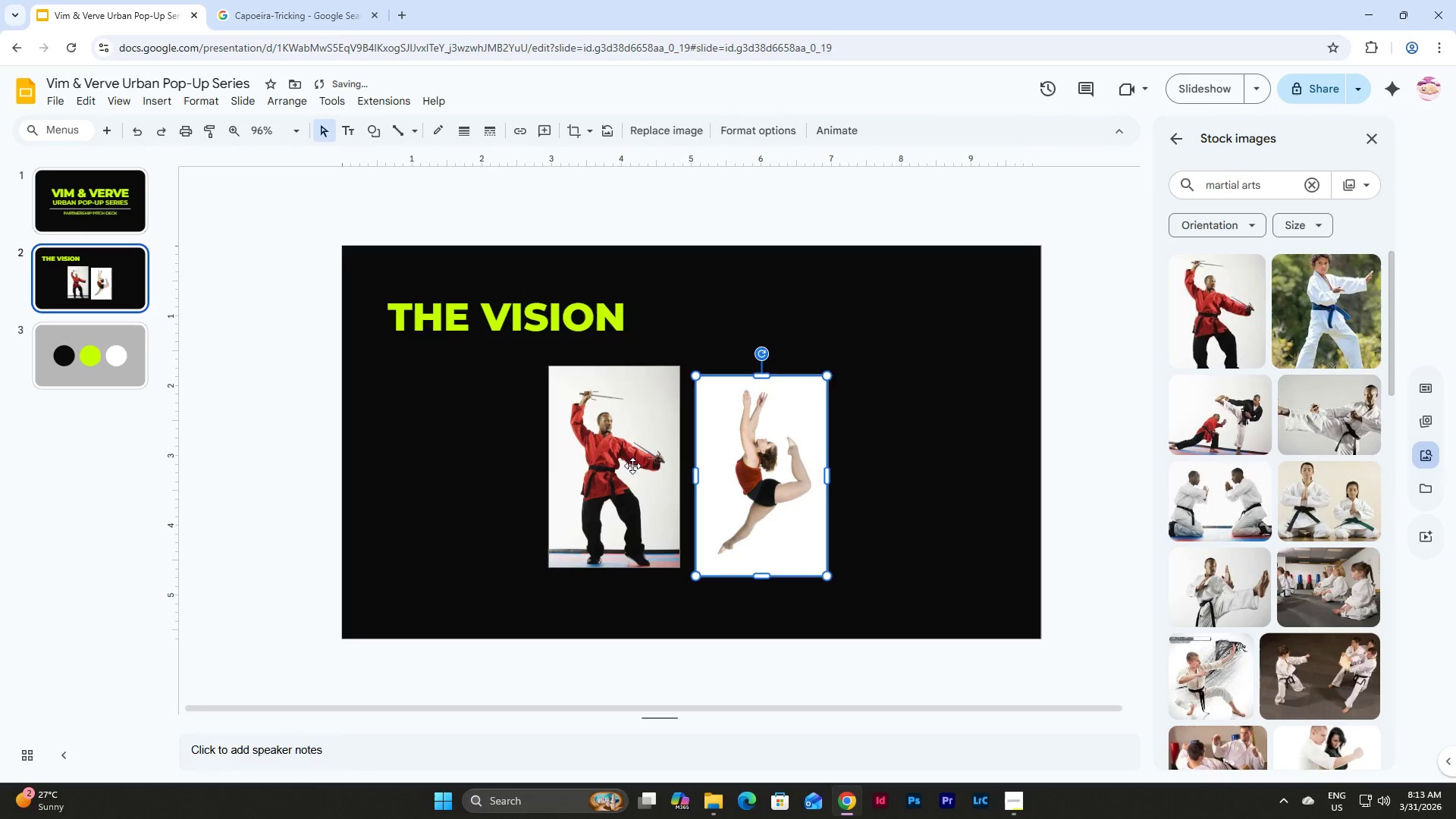 
left_click_drag(start_coordinate=[619, 459], to_coordinate=[450, 447])
 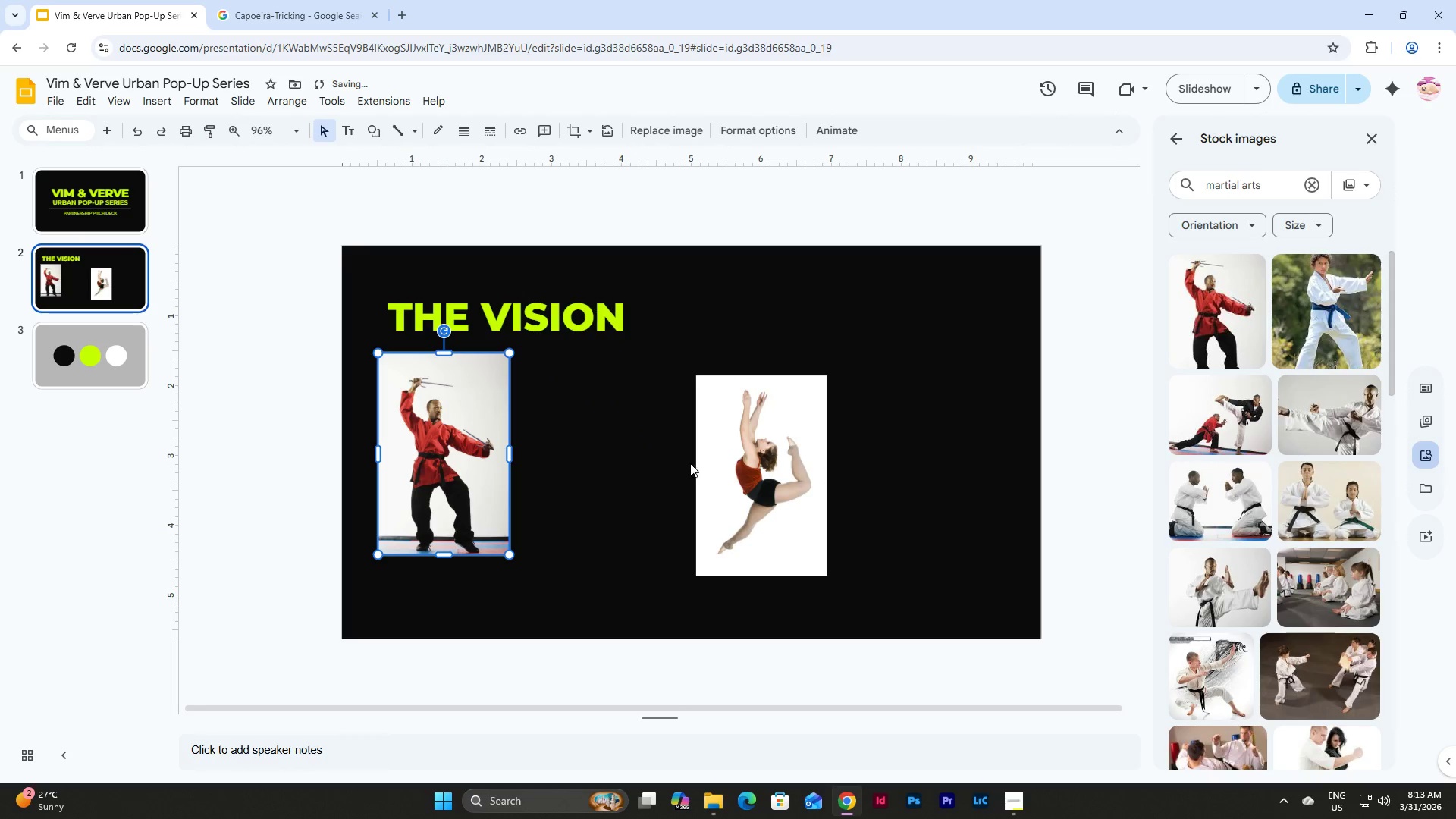 
left_click([736, 473])
 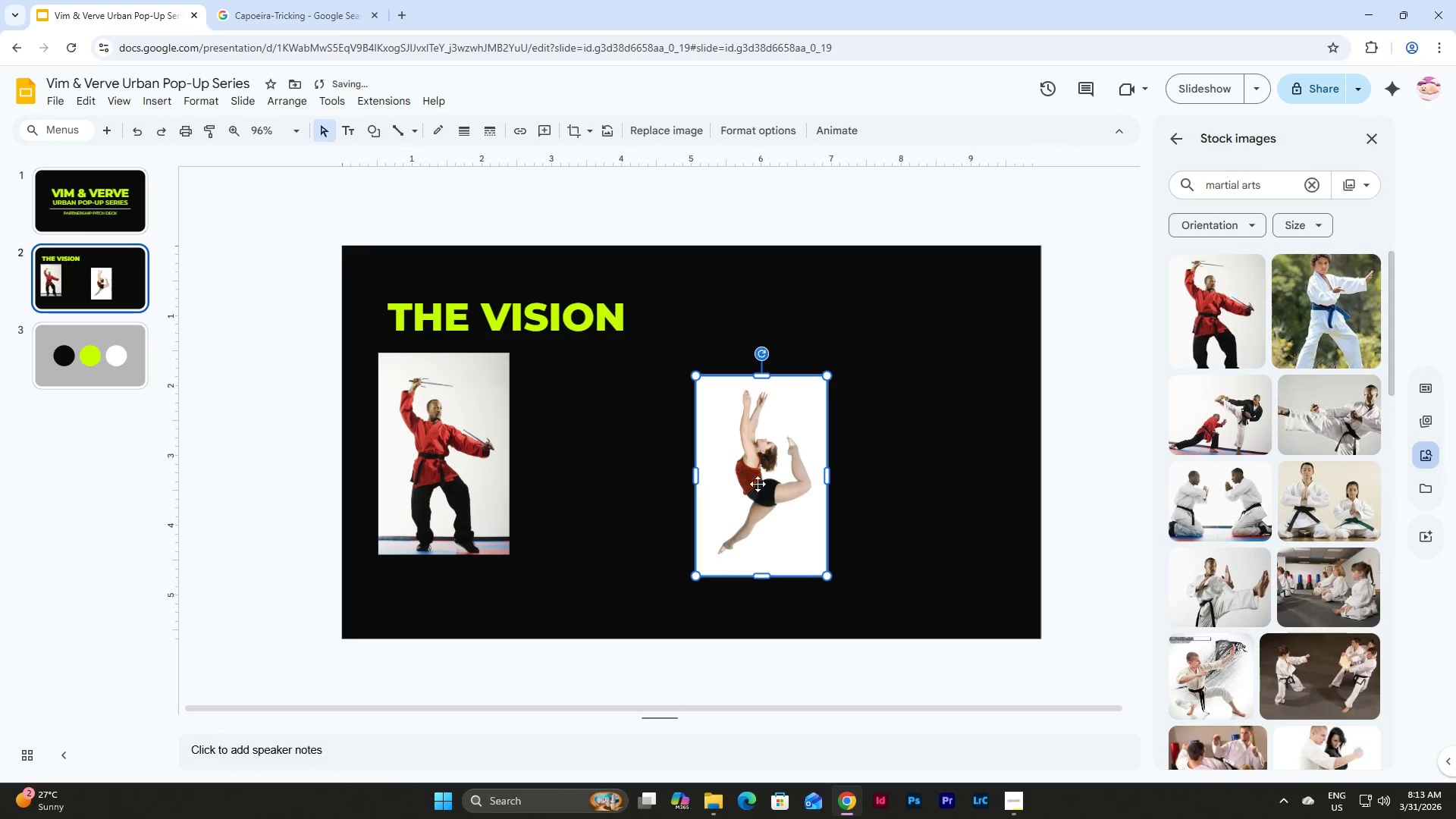 
left_click_drag(start_coordinate=[763, 485], to_coordinate=[597, 460])
 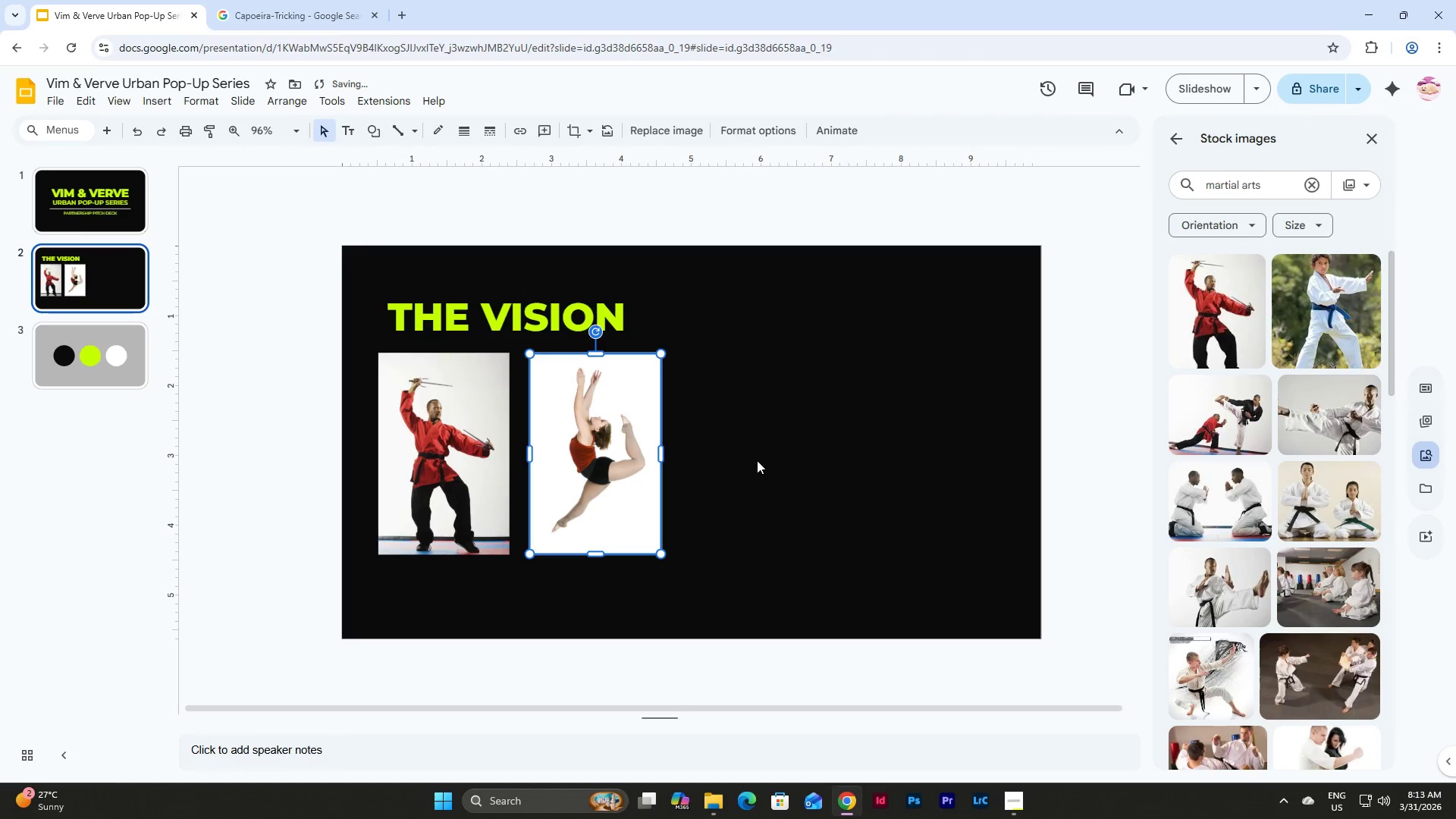 
left_click([764, 461])
 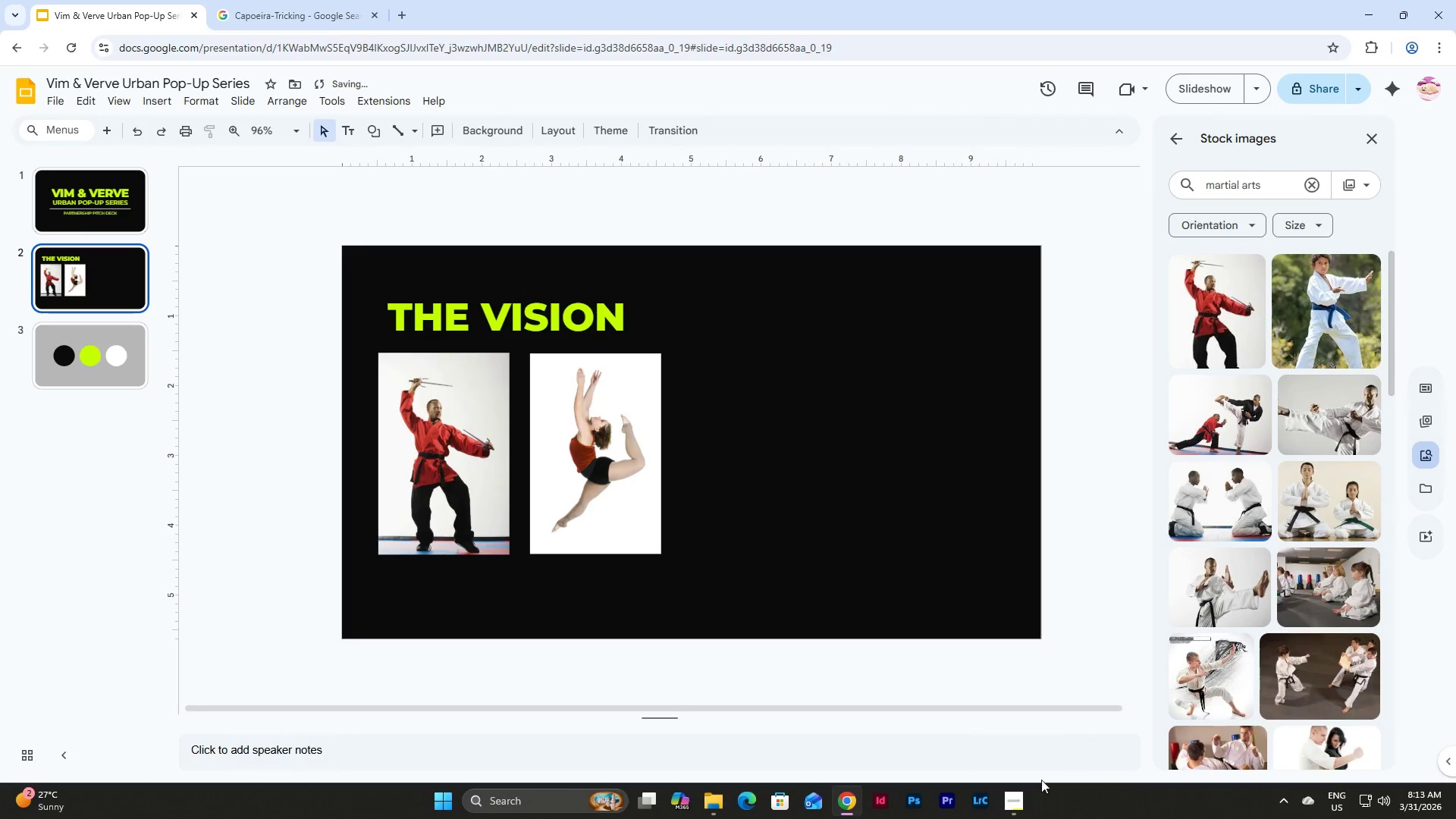 
left_click([1021, 800])